 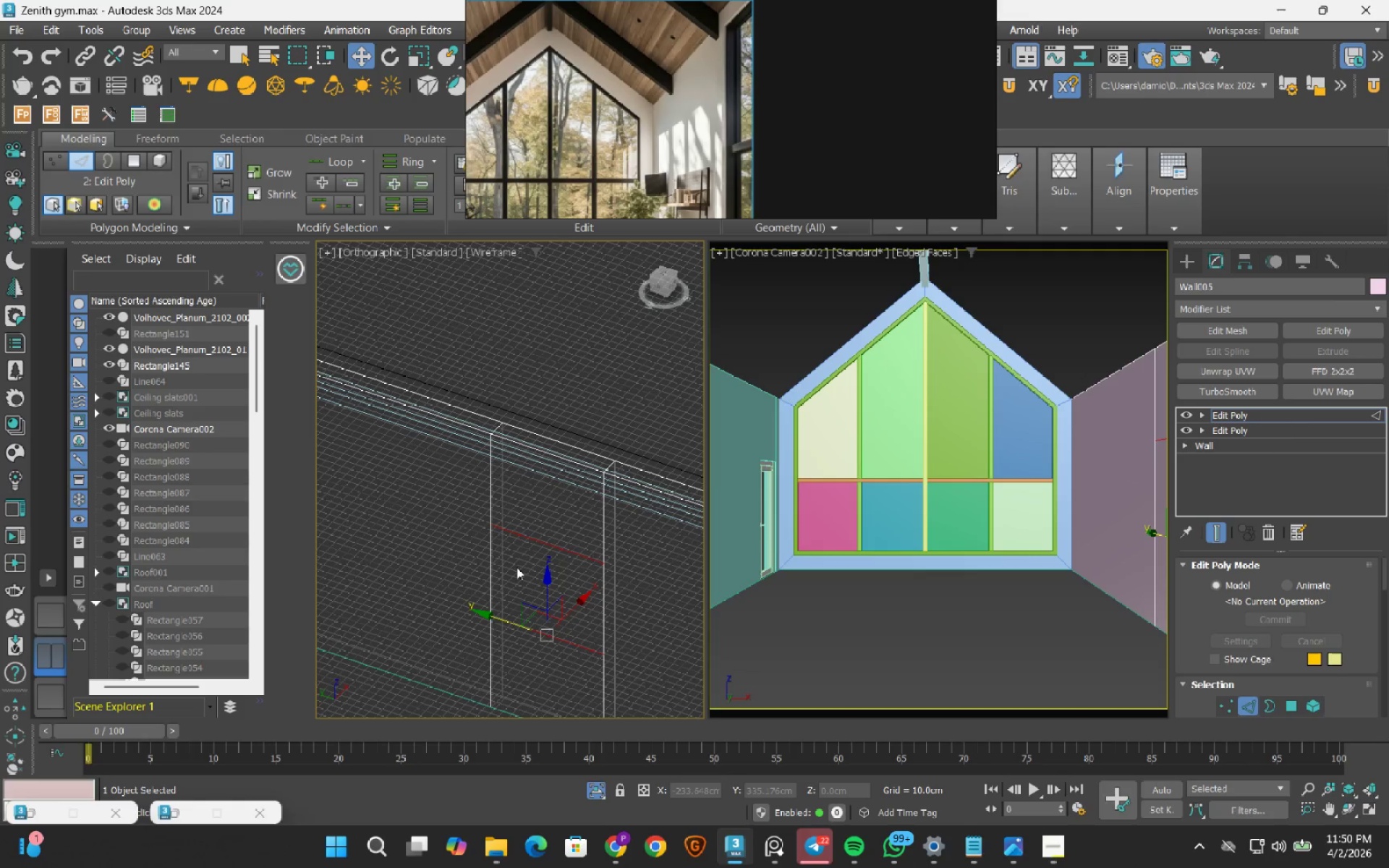 
left_click([569, 533])
 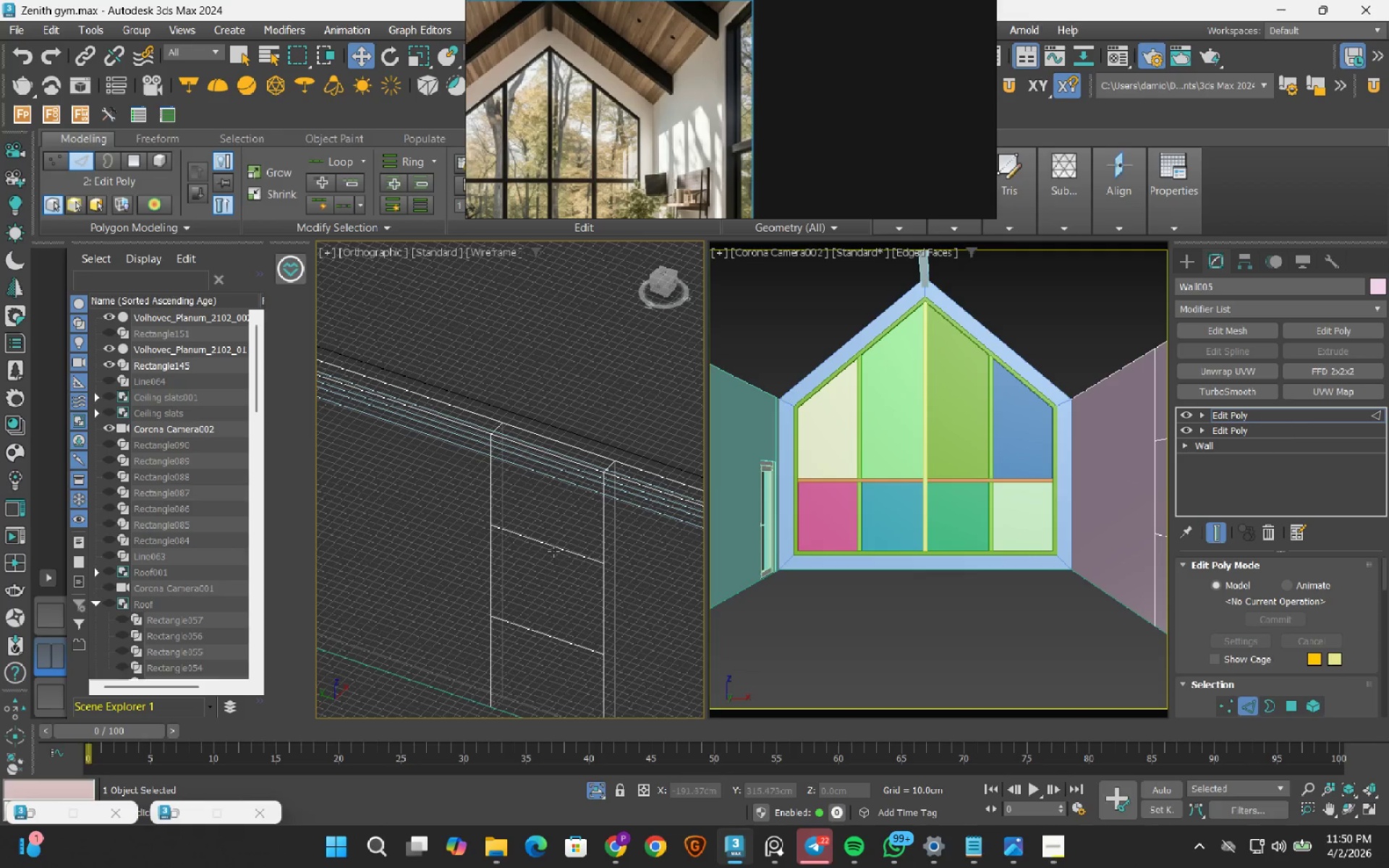 
left_click([553, 551])
 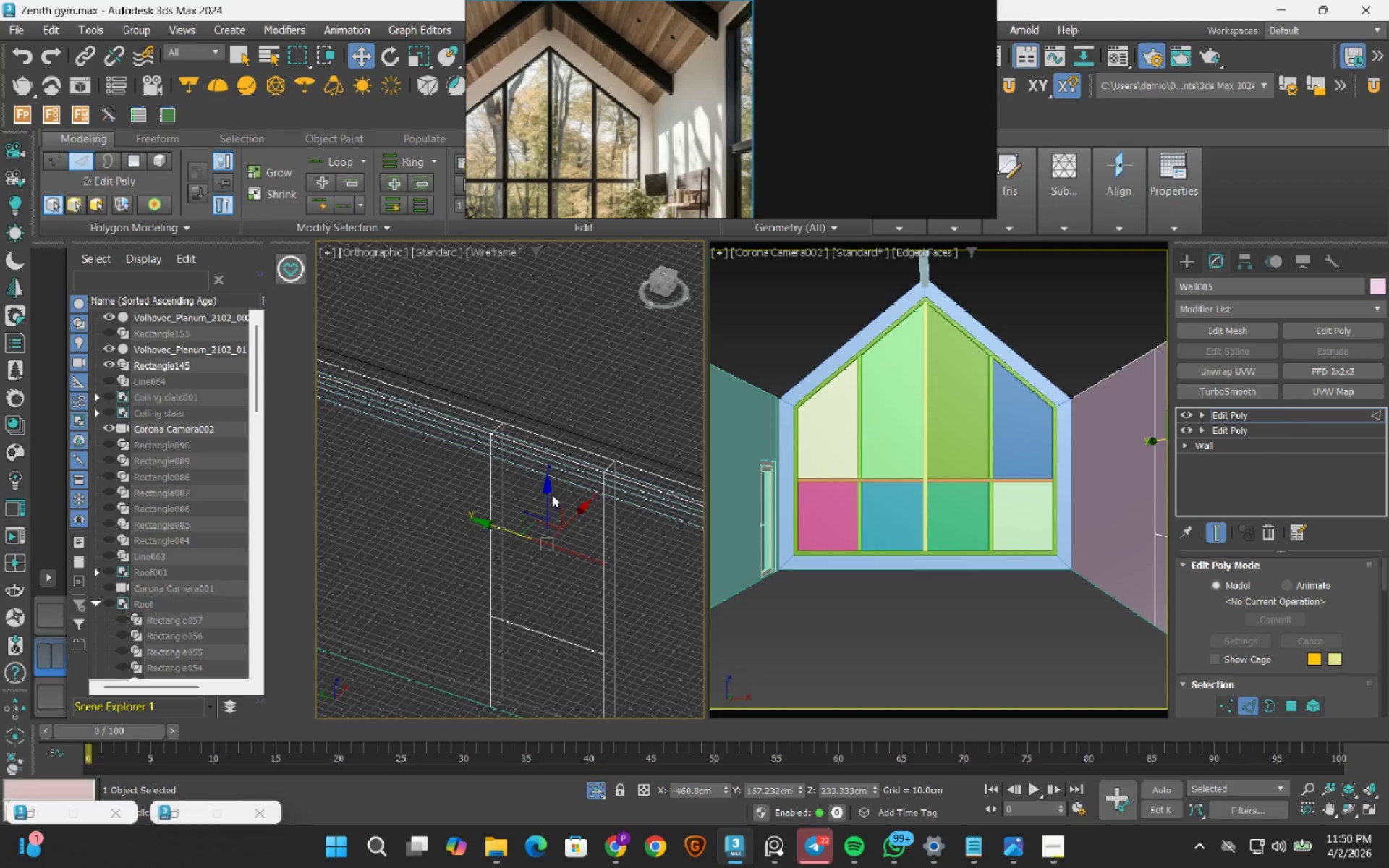 
hold_key(key=AltLeft, duration=0.8)
 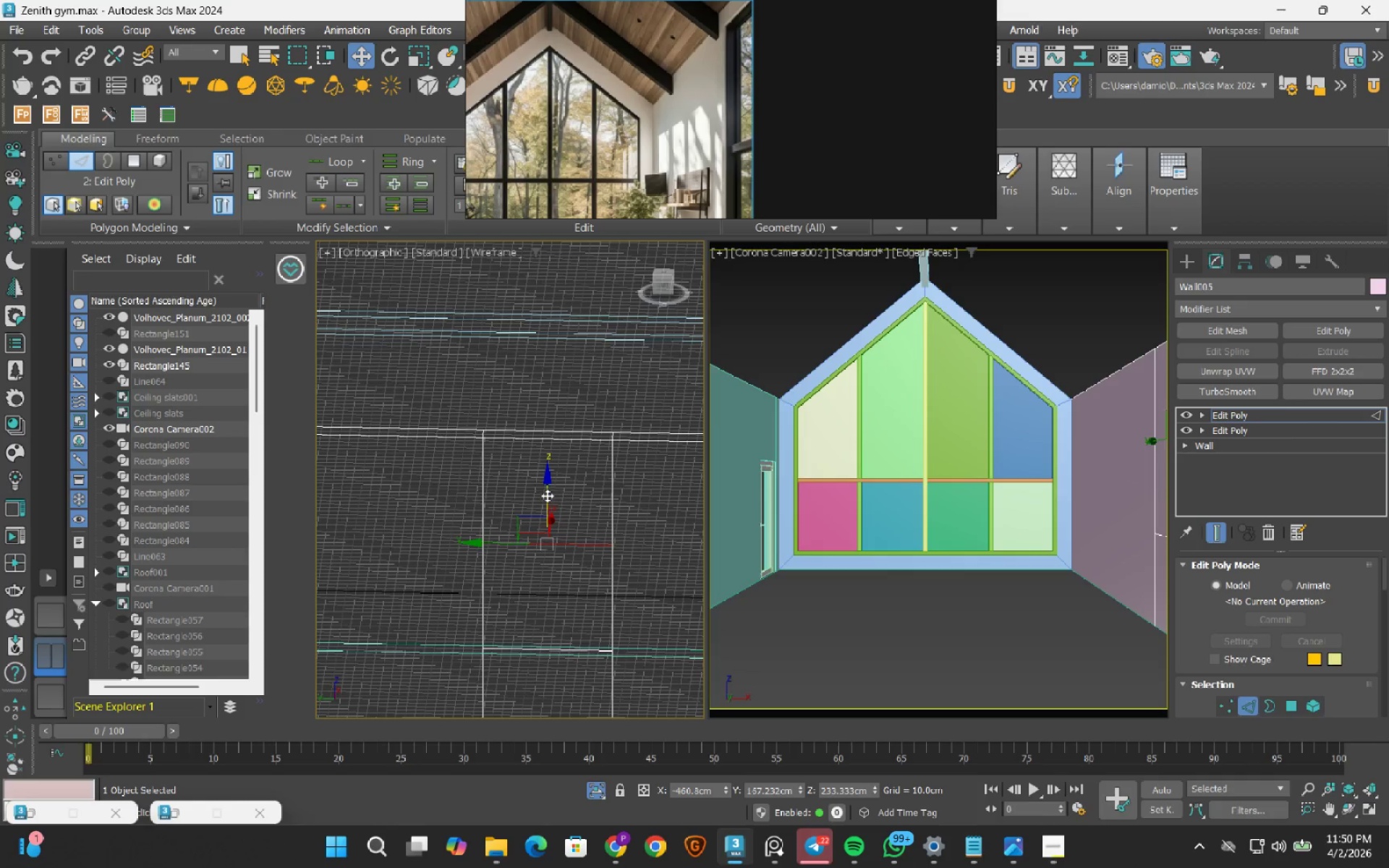 
left_click_drag(start_coordinate=[545, 497], to_coordinate=[551, 417])
 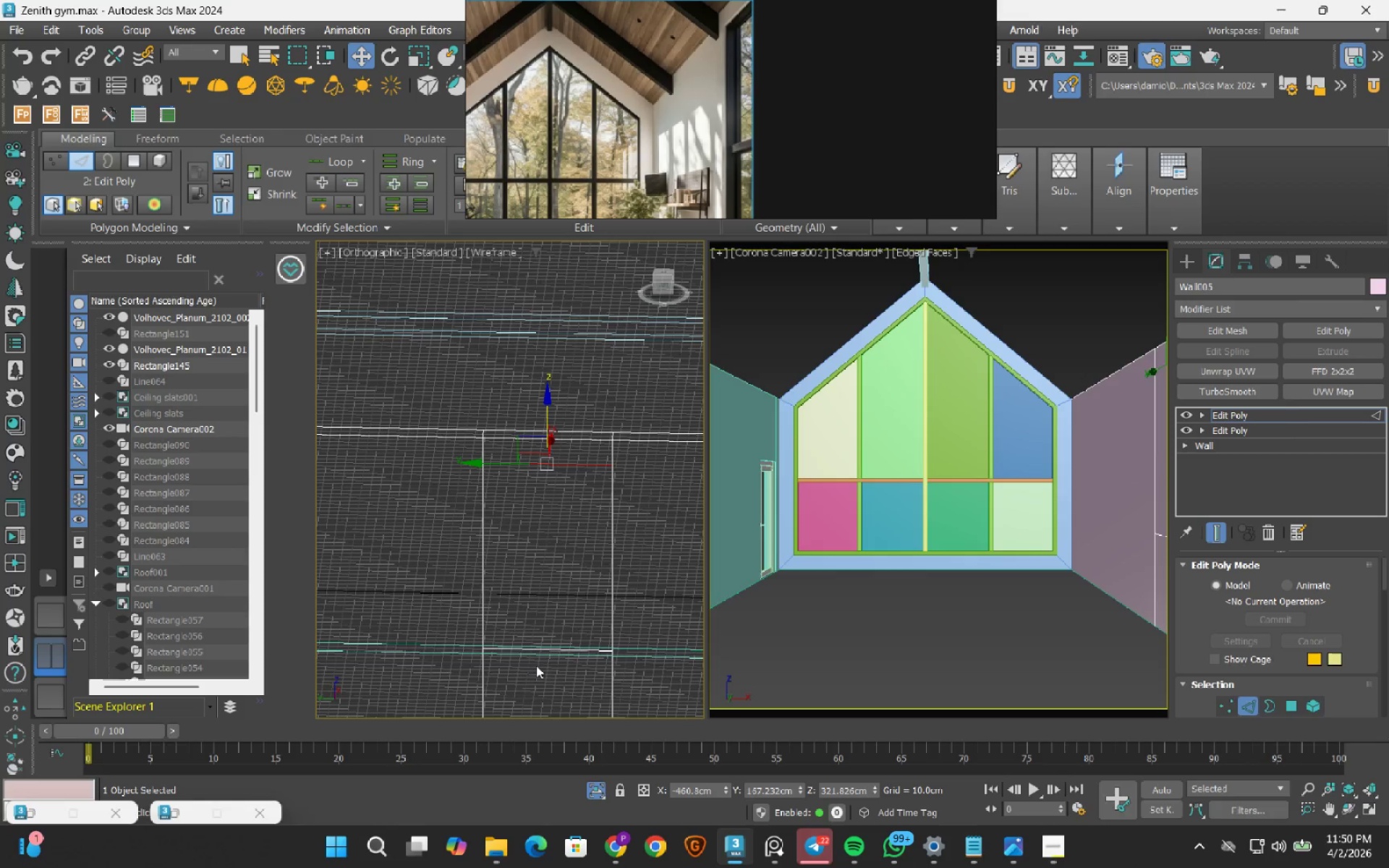 
hold_key(key=AltLeft, duration=0.47)
 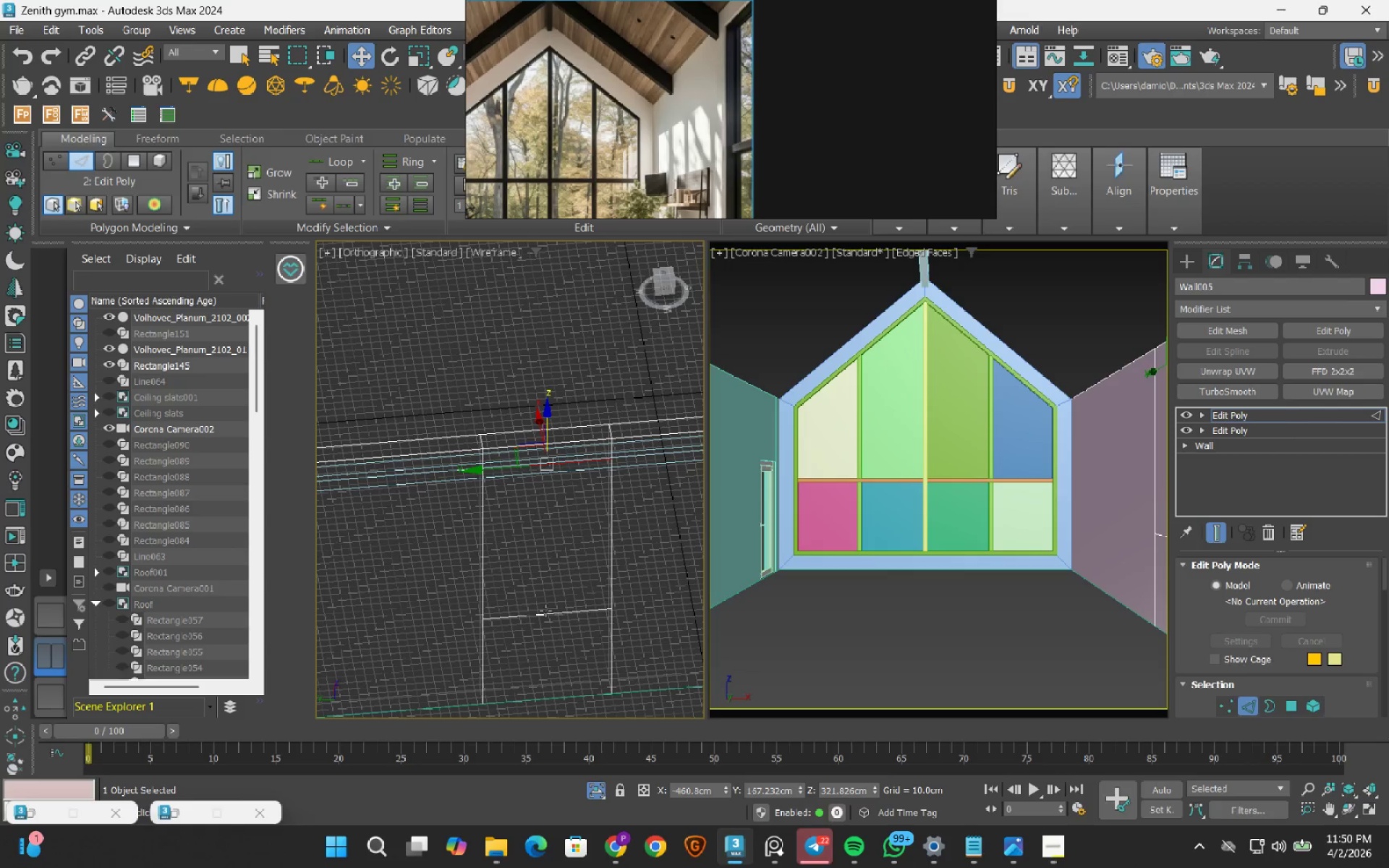 
left_click([545, 610])
 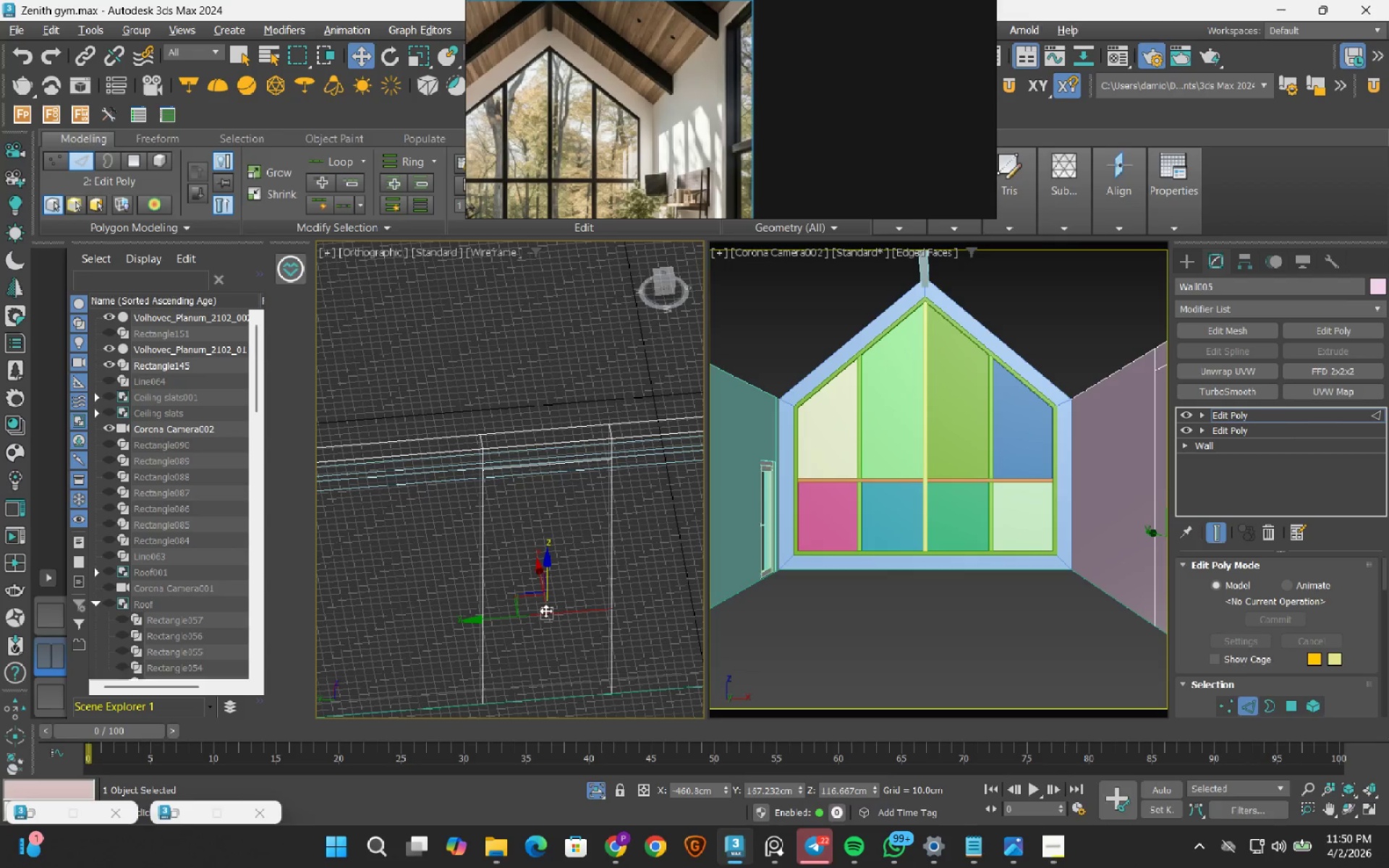 
hold_key(key=AltLeft, duration=0.83)
 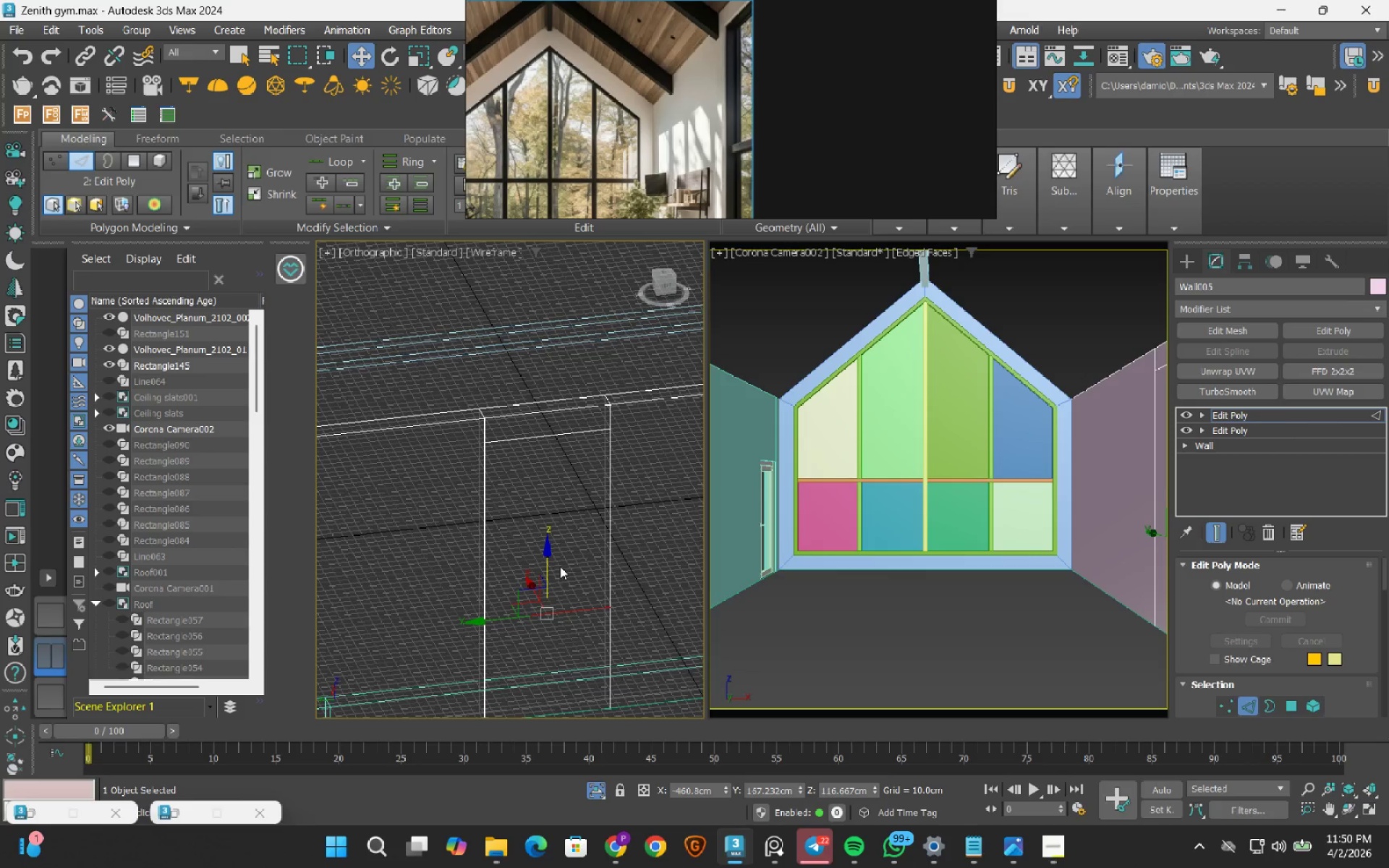 
hold_key(key=AltLeft, duration=0.62)
 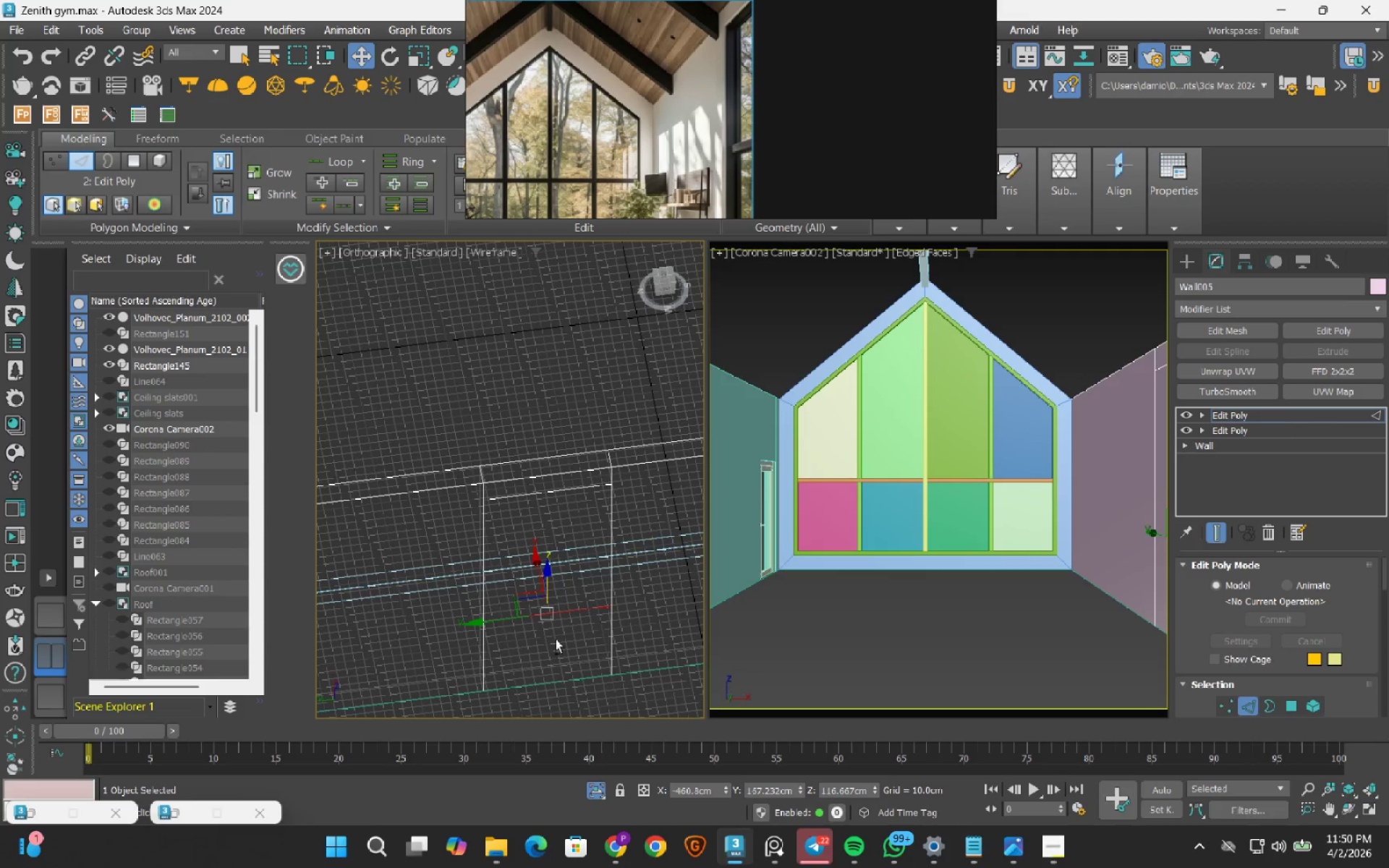 
hold_key(key=AltLeft, duration=0.75)
 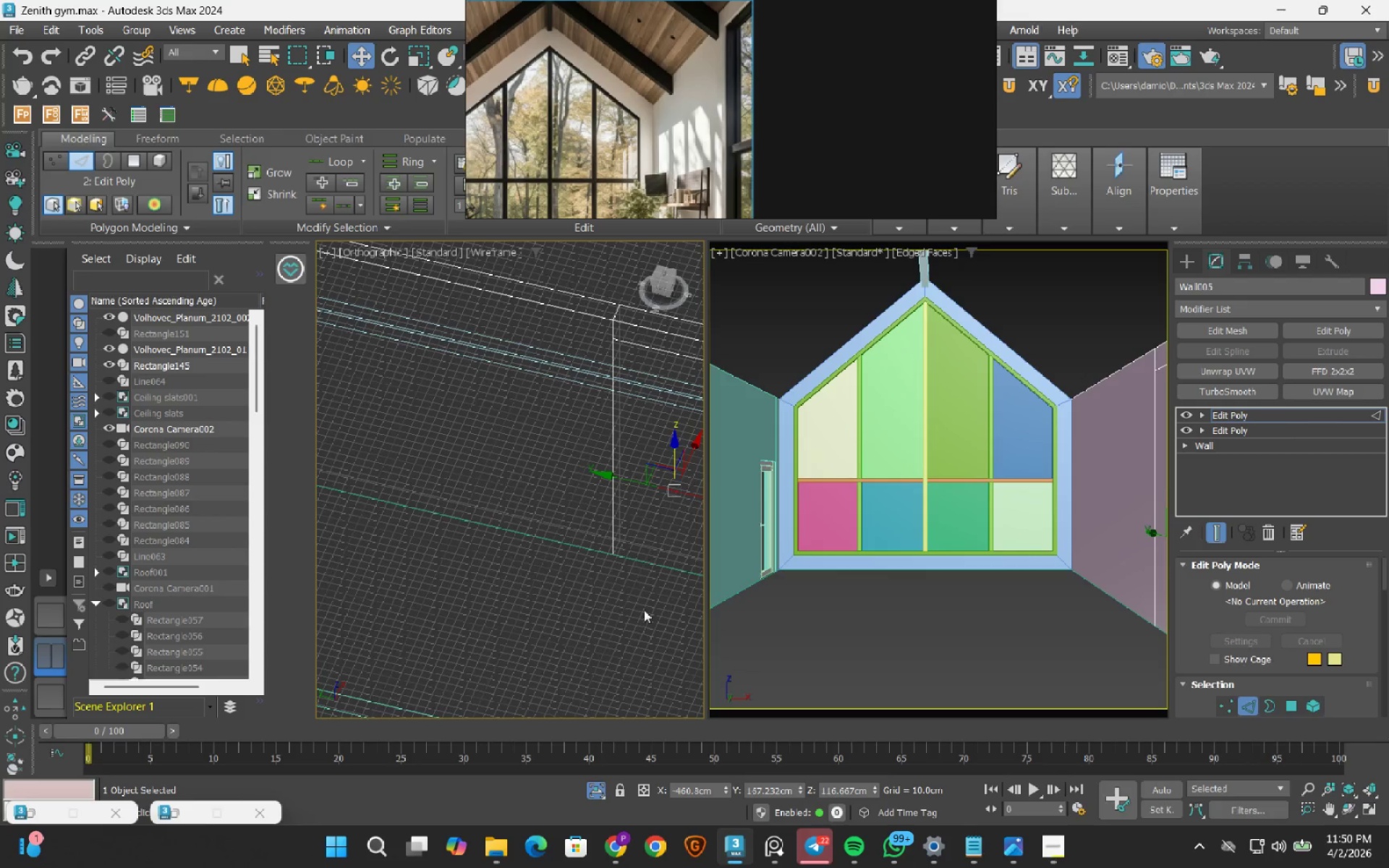 
hold_key(key=AltLeft, duration=0.95)
 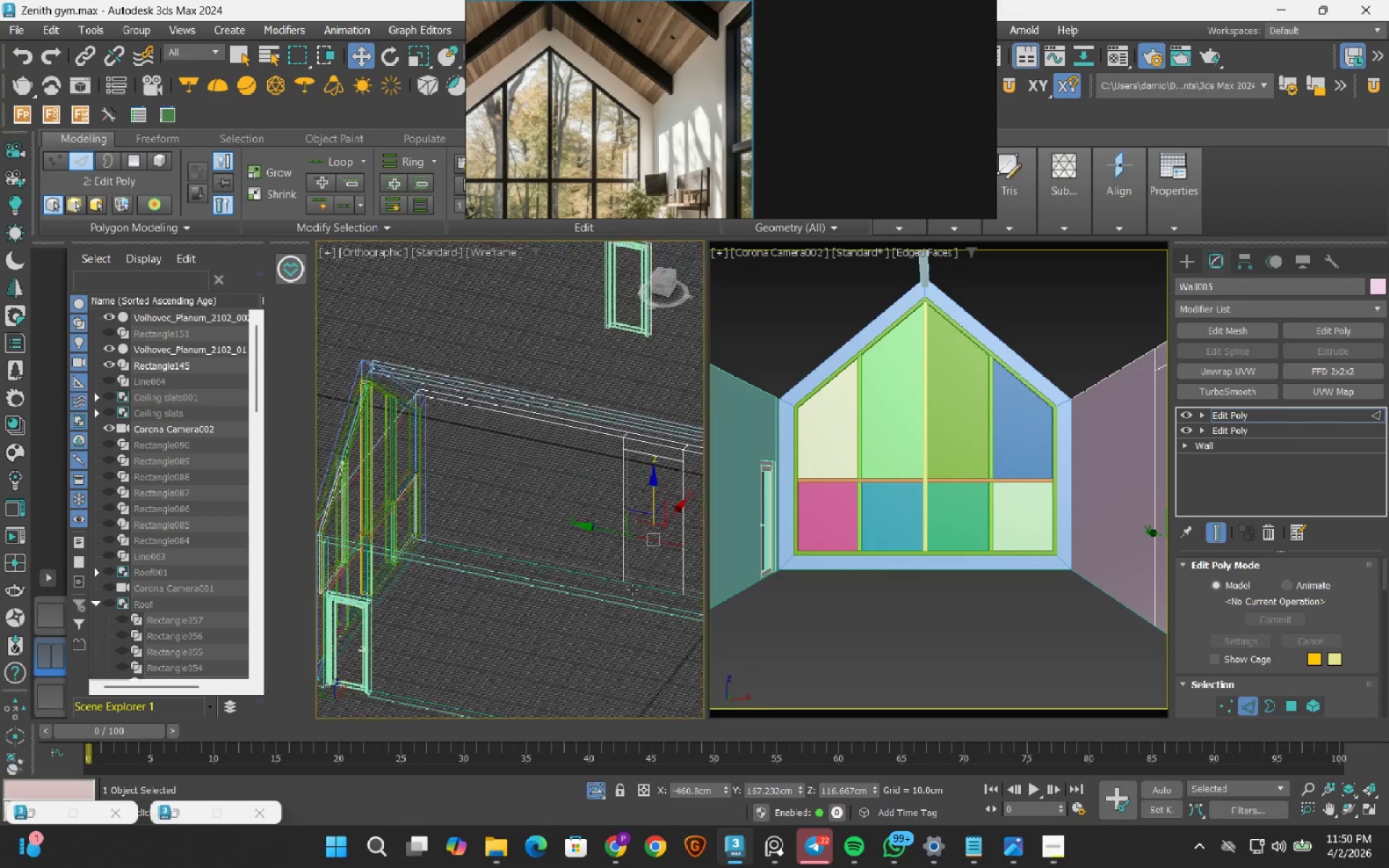 
hold_key(key=AltLeft, duration=0.52)
 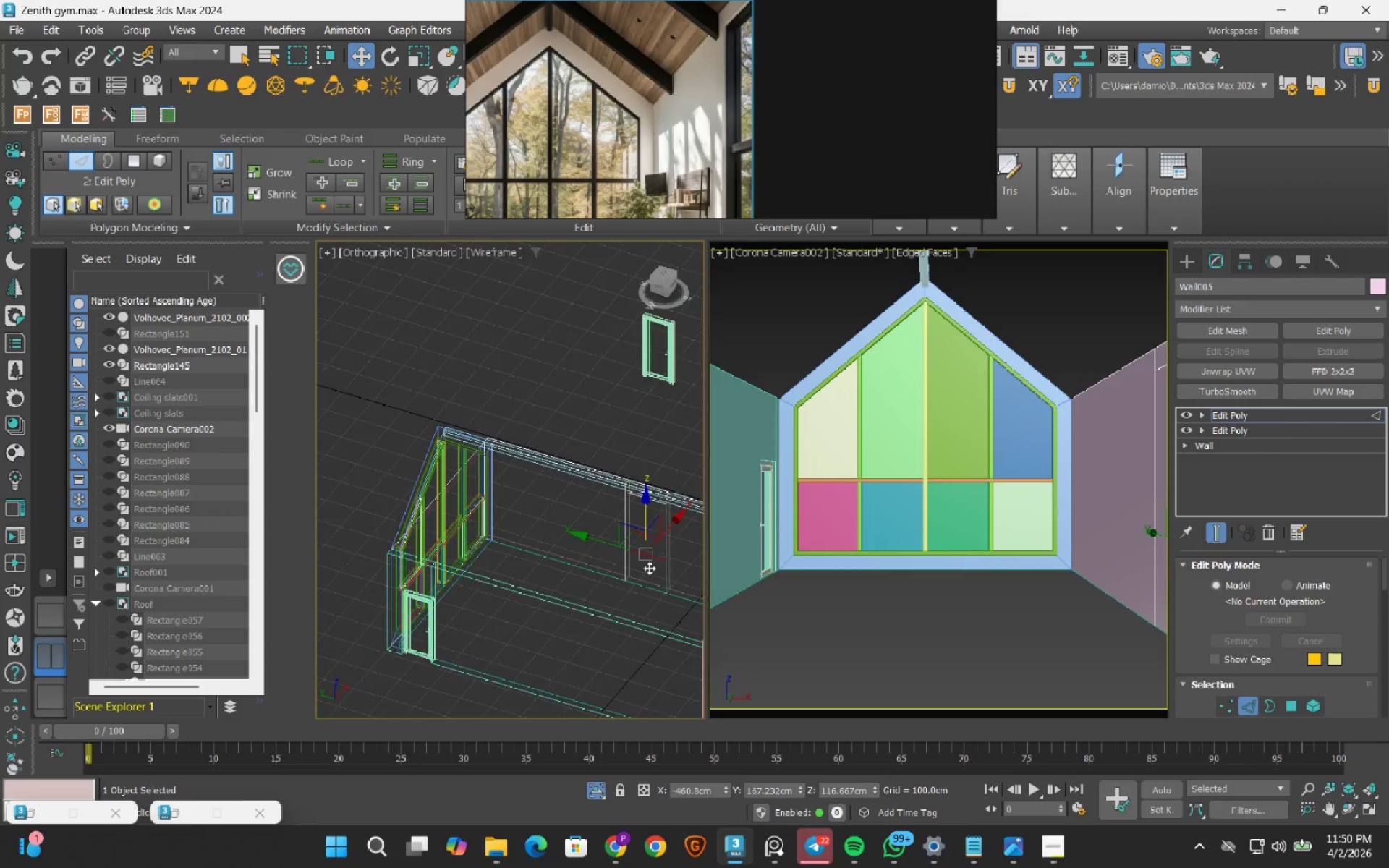 
scroll: coordinate [632, 590], scroll_direction: down, amount: 3.0
 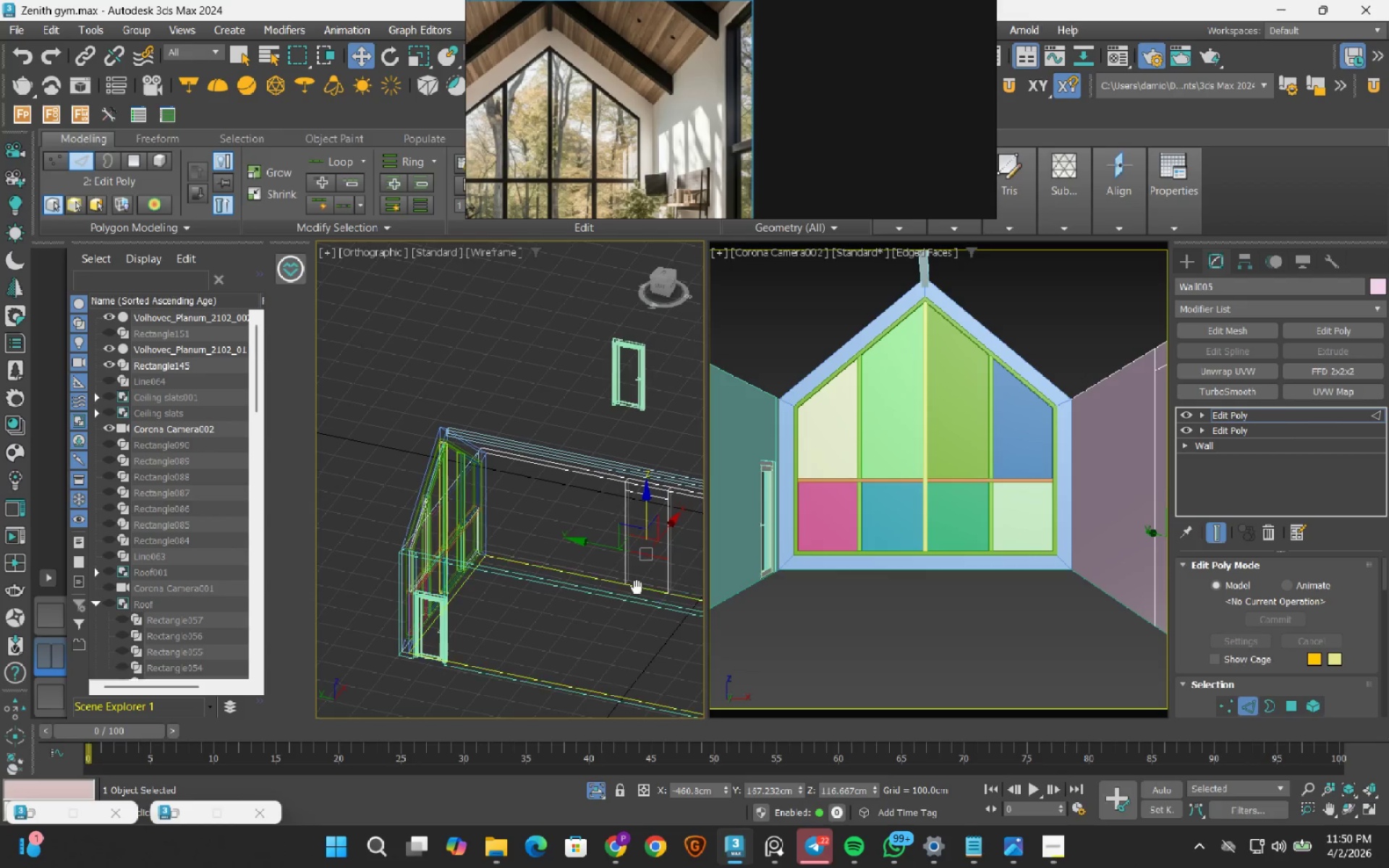 
scroll: coordinate [649, 568], scroll_direction: up, amount: 2.0
 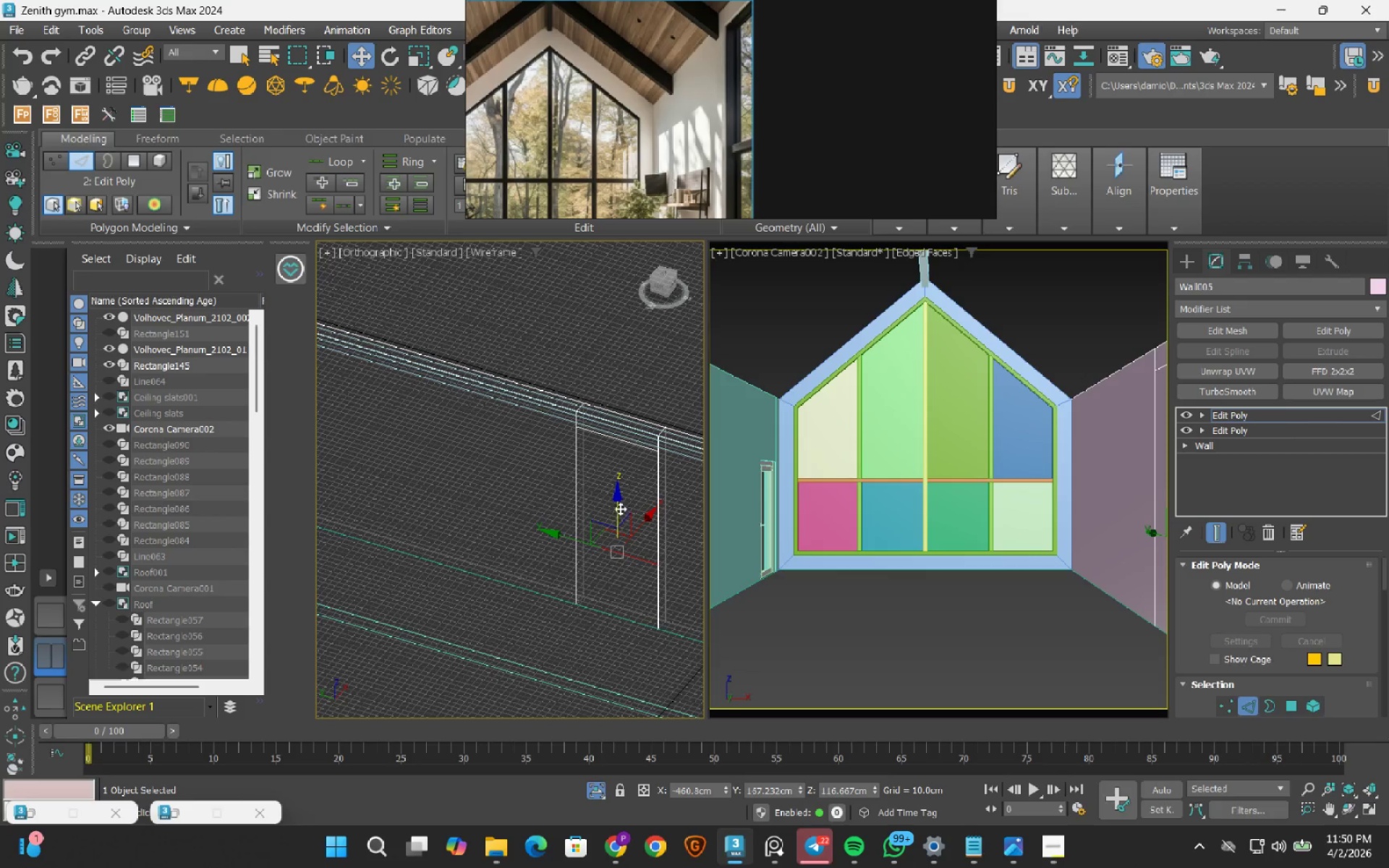 
left_click_drag(start_coordinate=[624, 501], to_coordinate=[593, 574])
 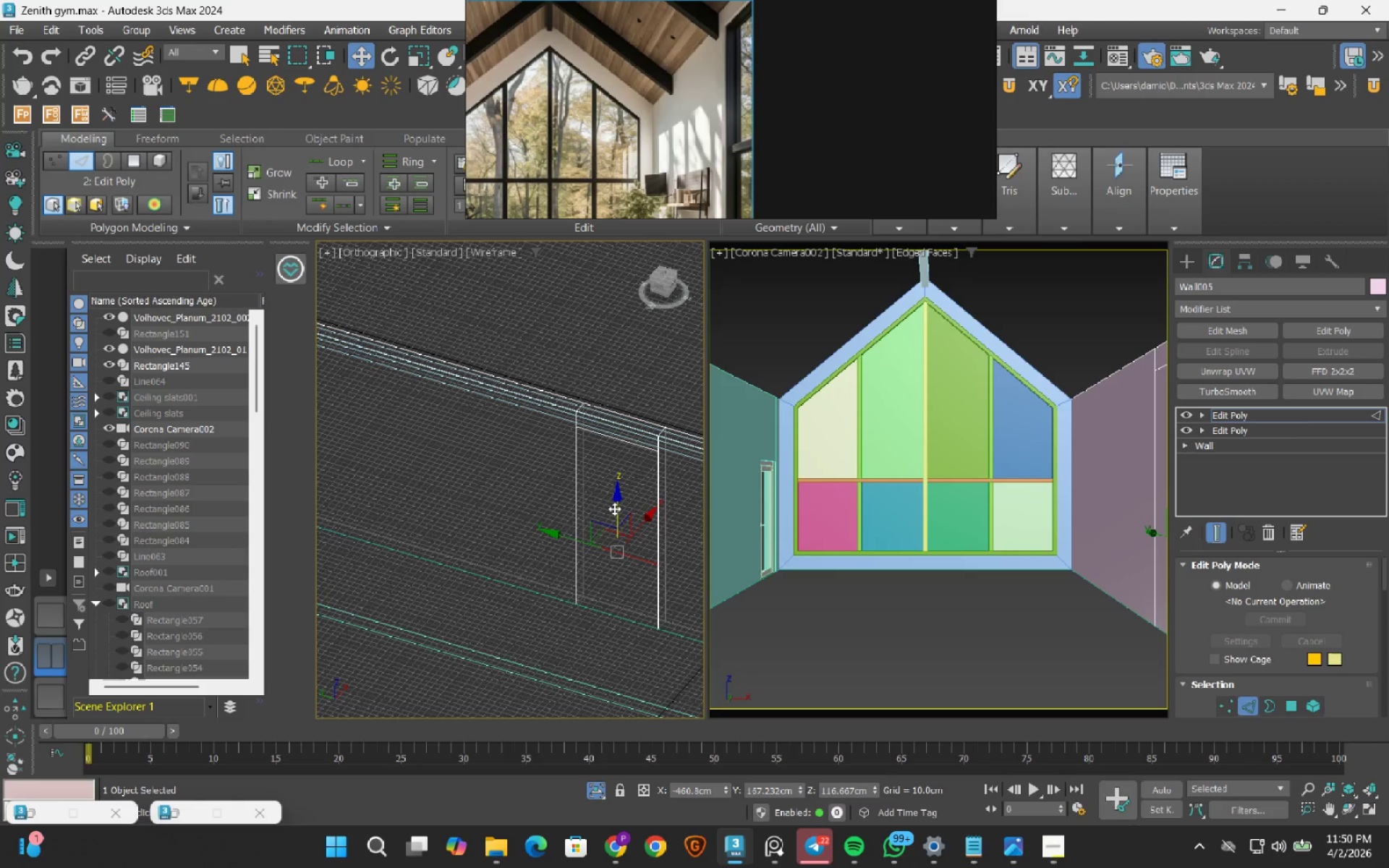 
left_click_drag(start_coordinate=[614, 509], to_coordinate=[603, 536])
 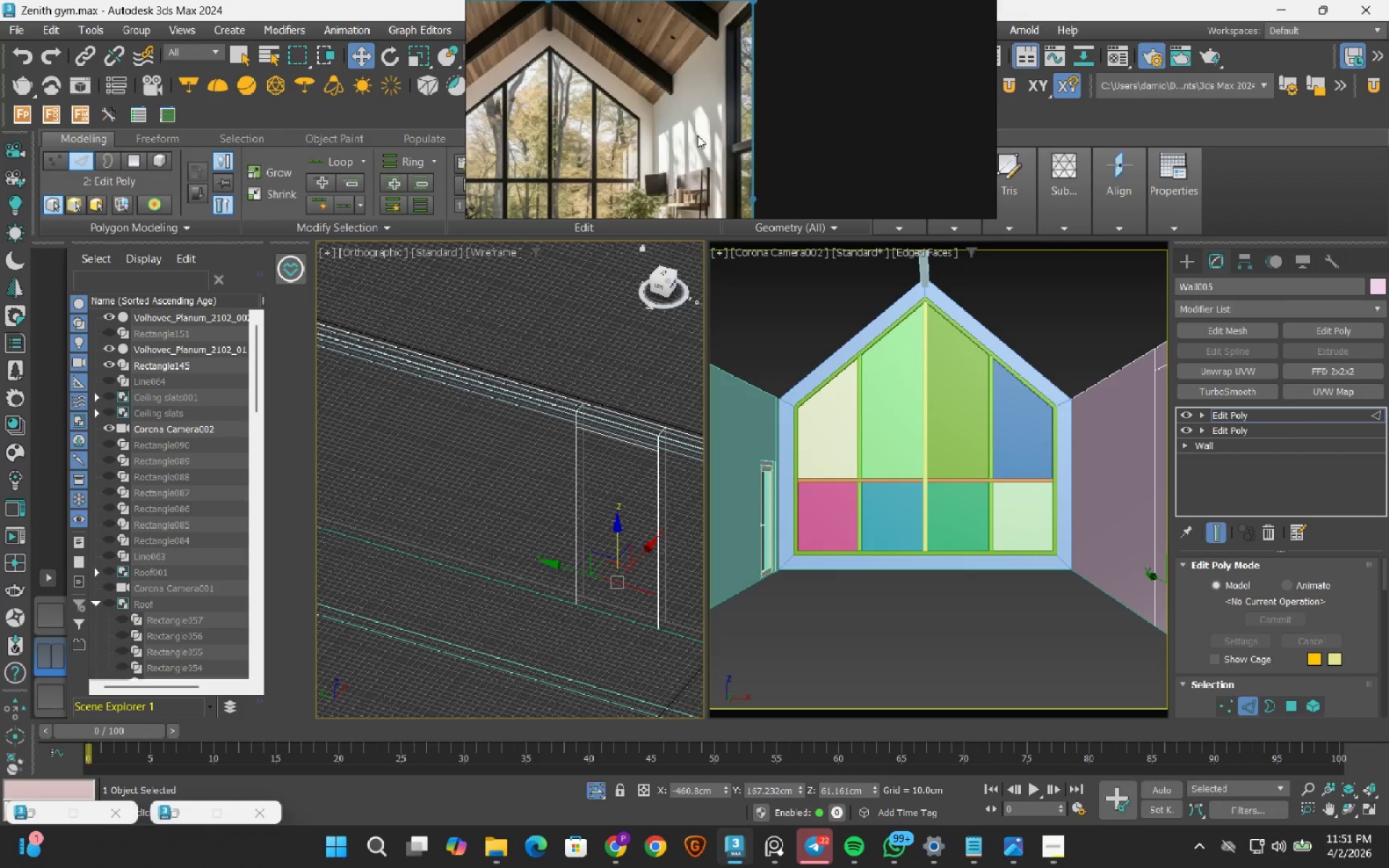 
scroll: coordinate [718, 114], scroll_direction: down, amount: 4.0
 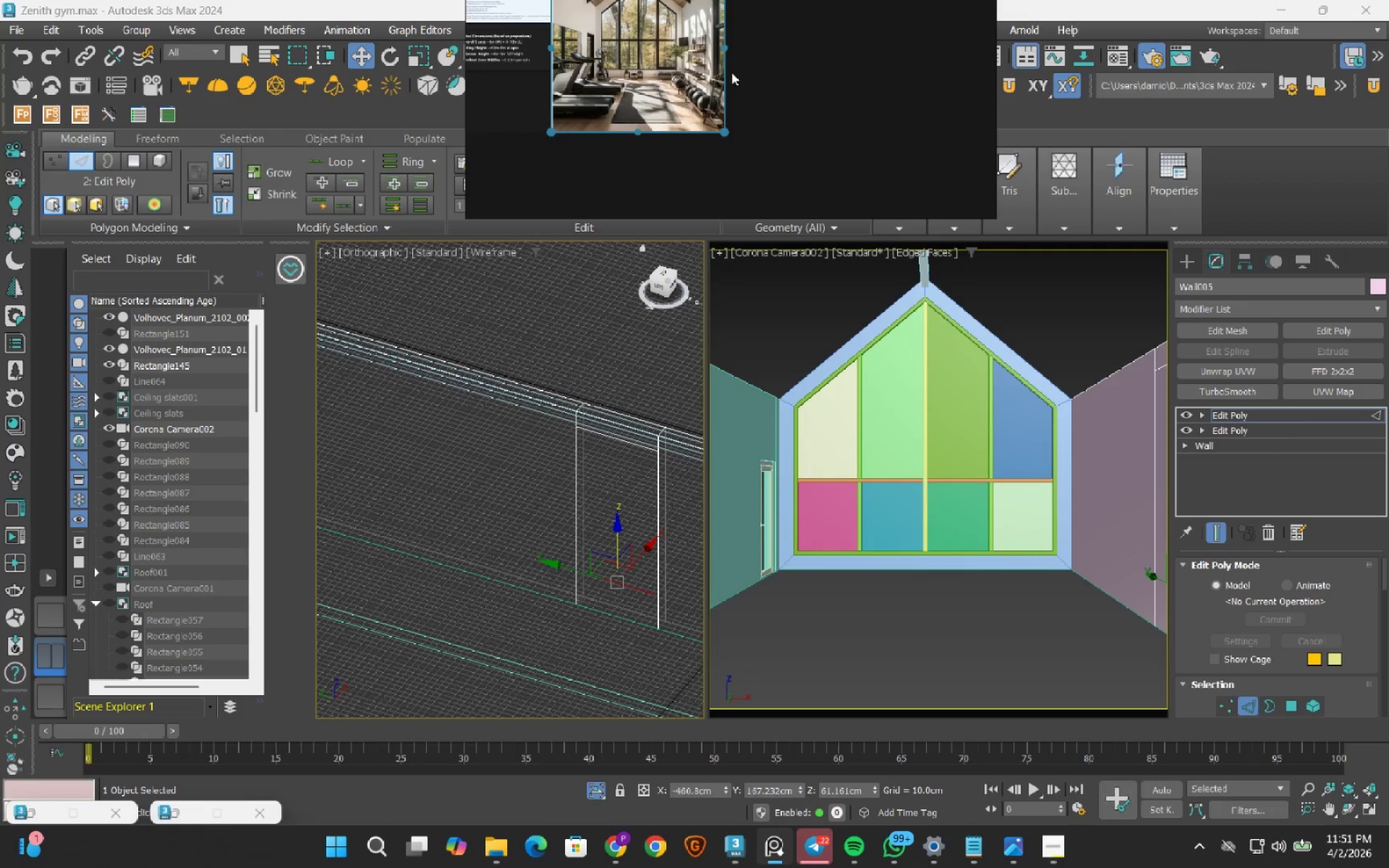 
scroll: coordinate [611, 597], scroll_direction: up, amount: 9.0
 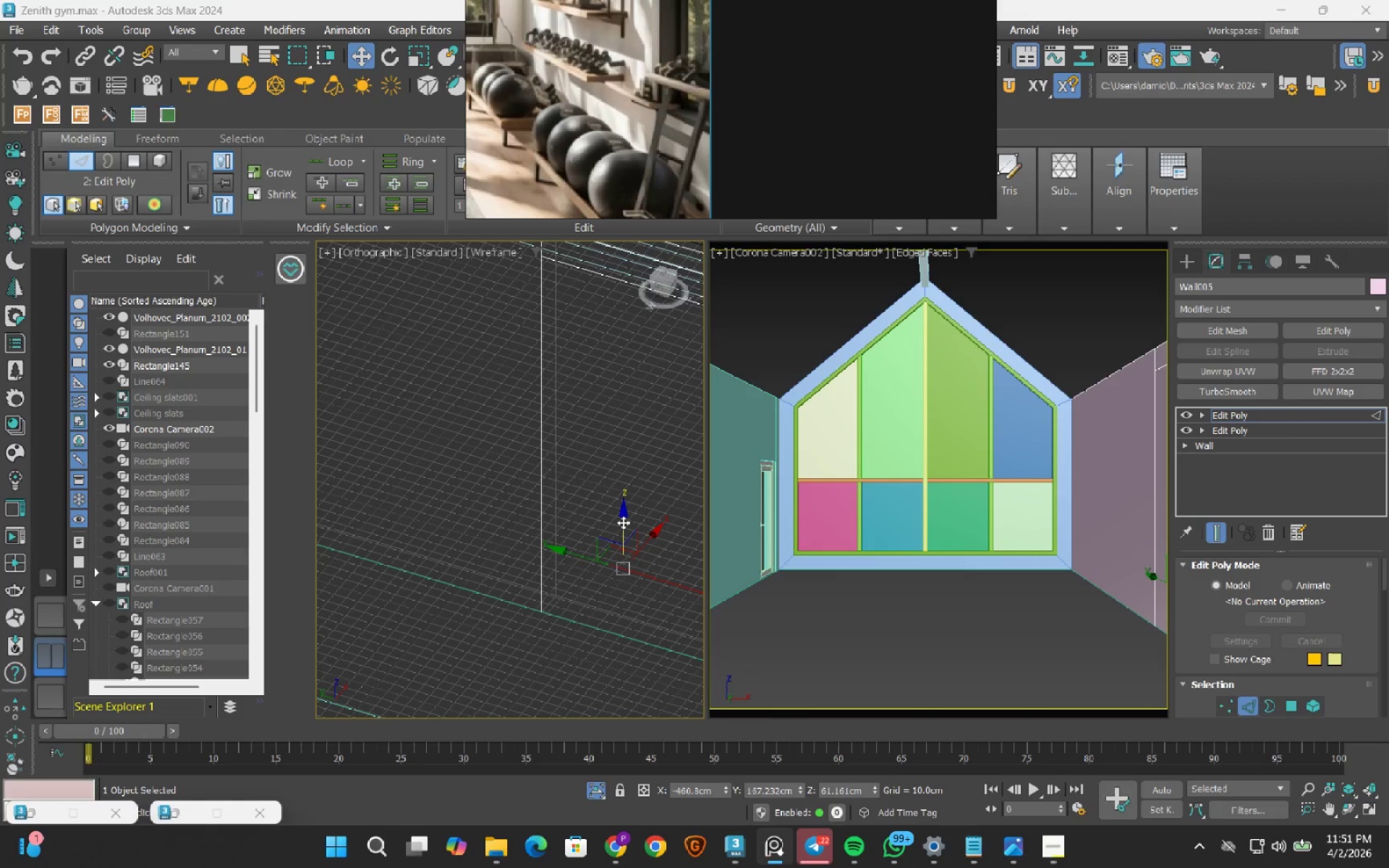 
left_click_drag(start_coordinate=[623, 522], to_coordinate=[624, 519])
 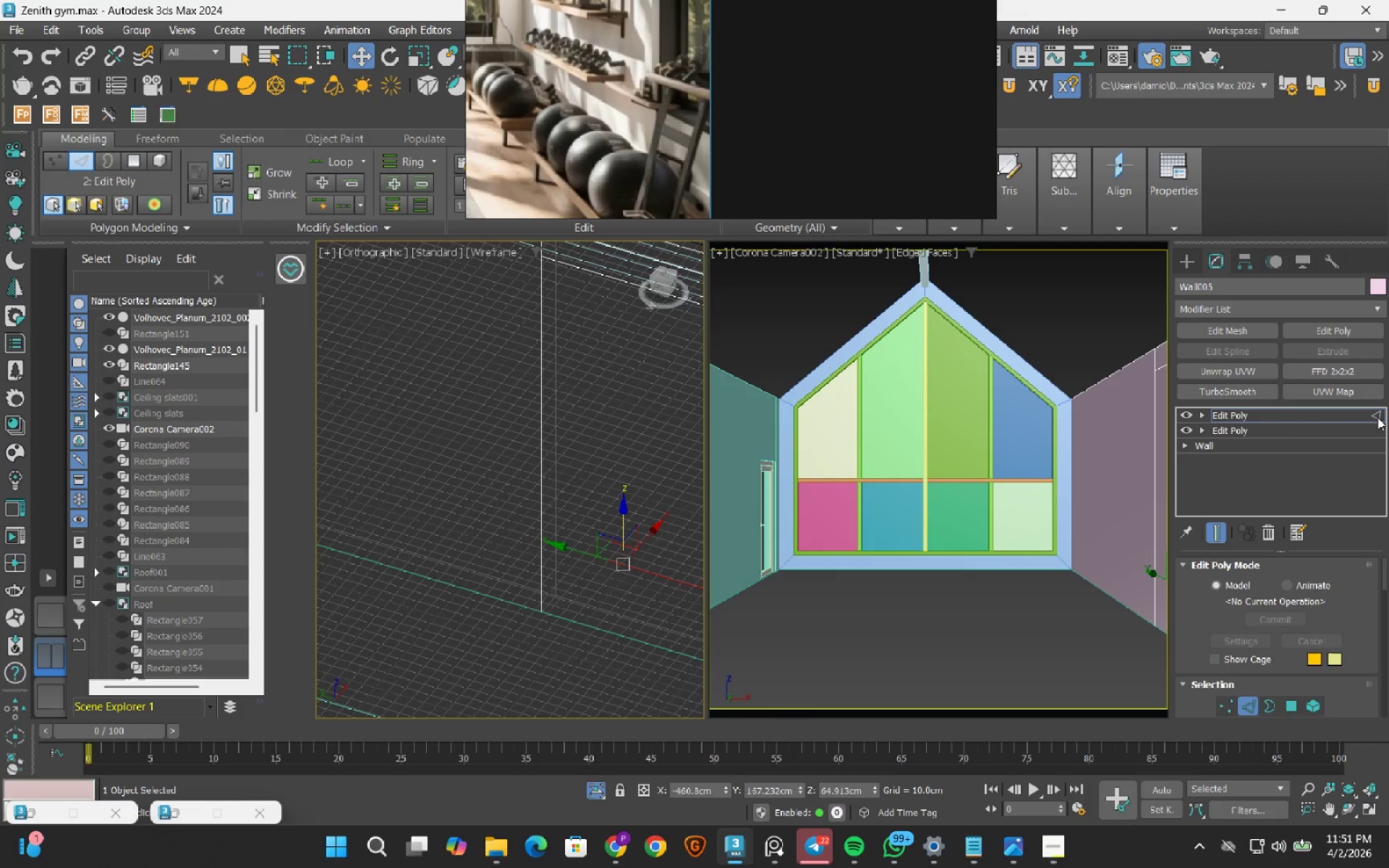 
left_click([1377, 417])
 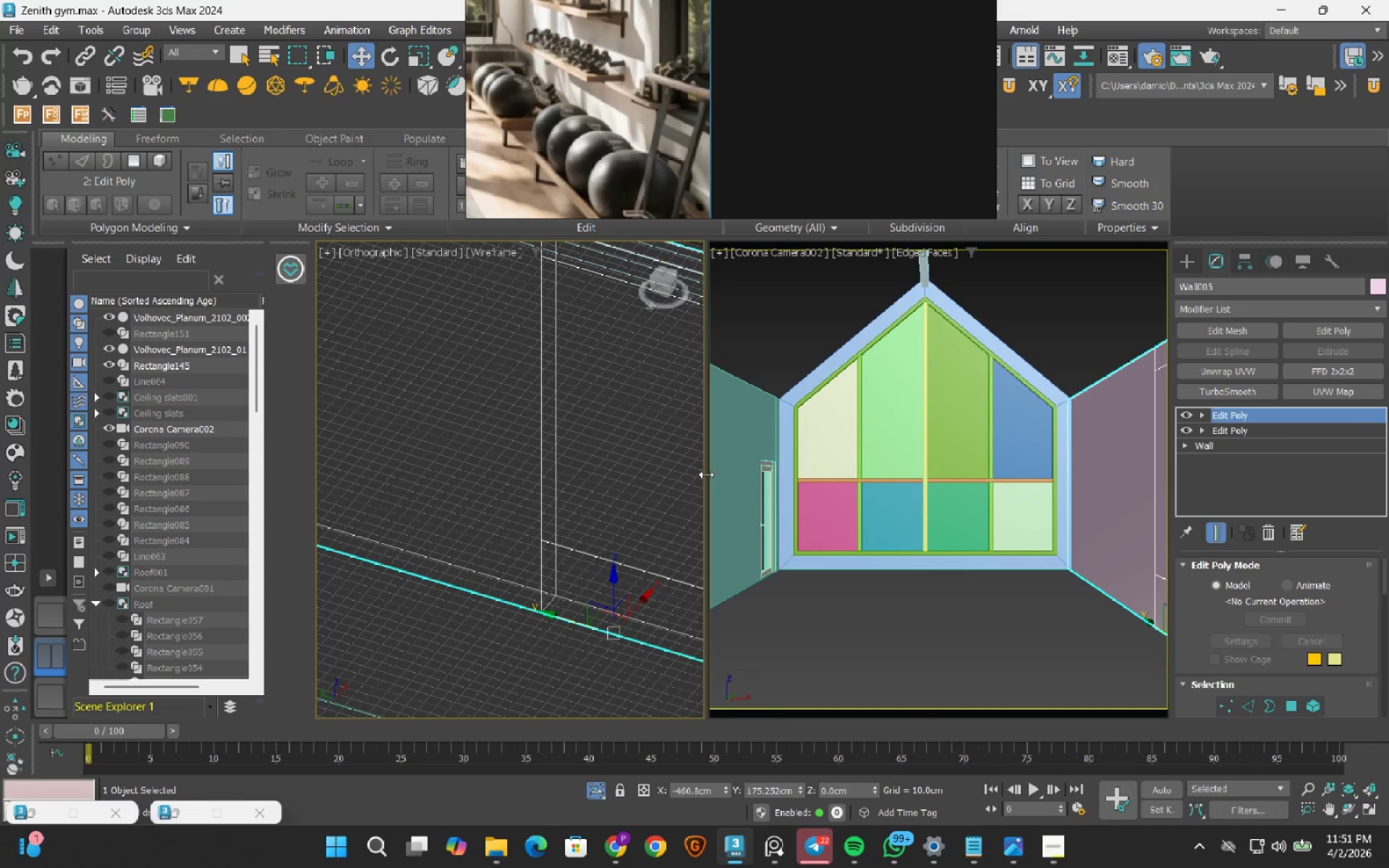 
key(4)
 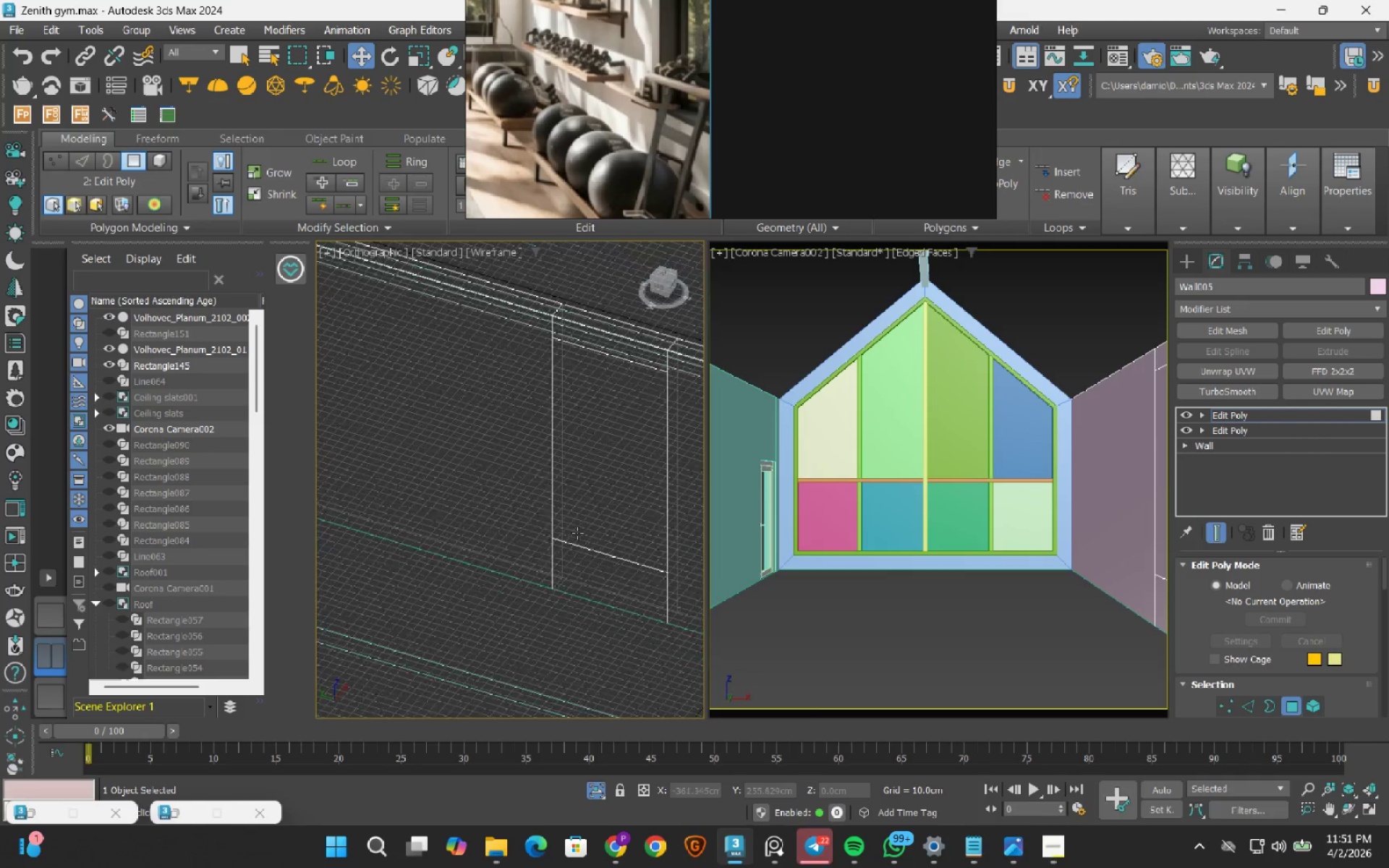 
left_click([587, 514])
 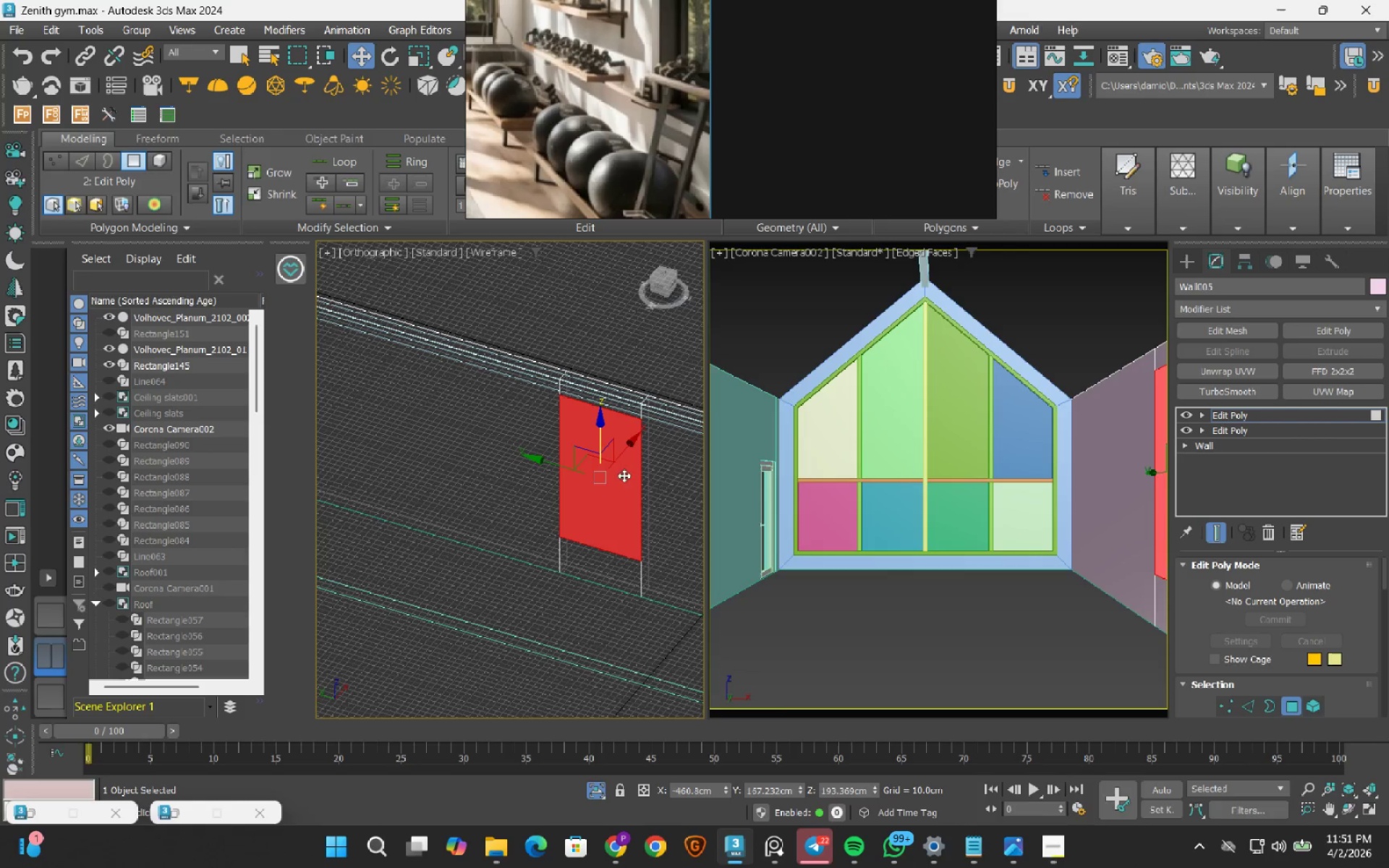 
scroll: coordinate [577, 533], scroll_direction: down, amount: 2.0
 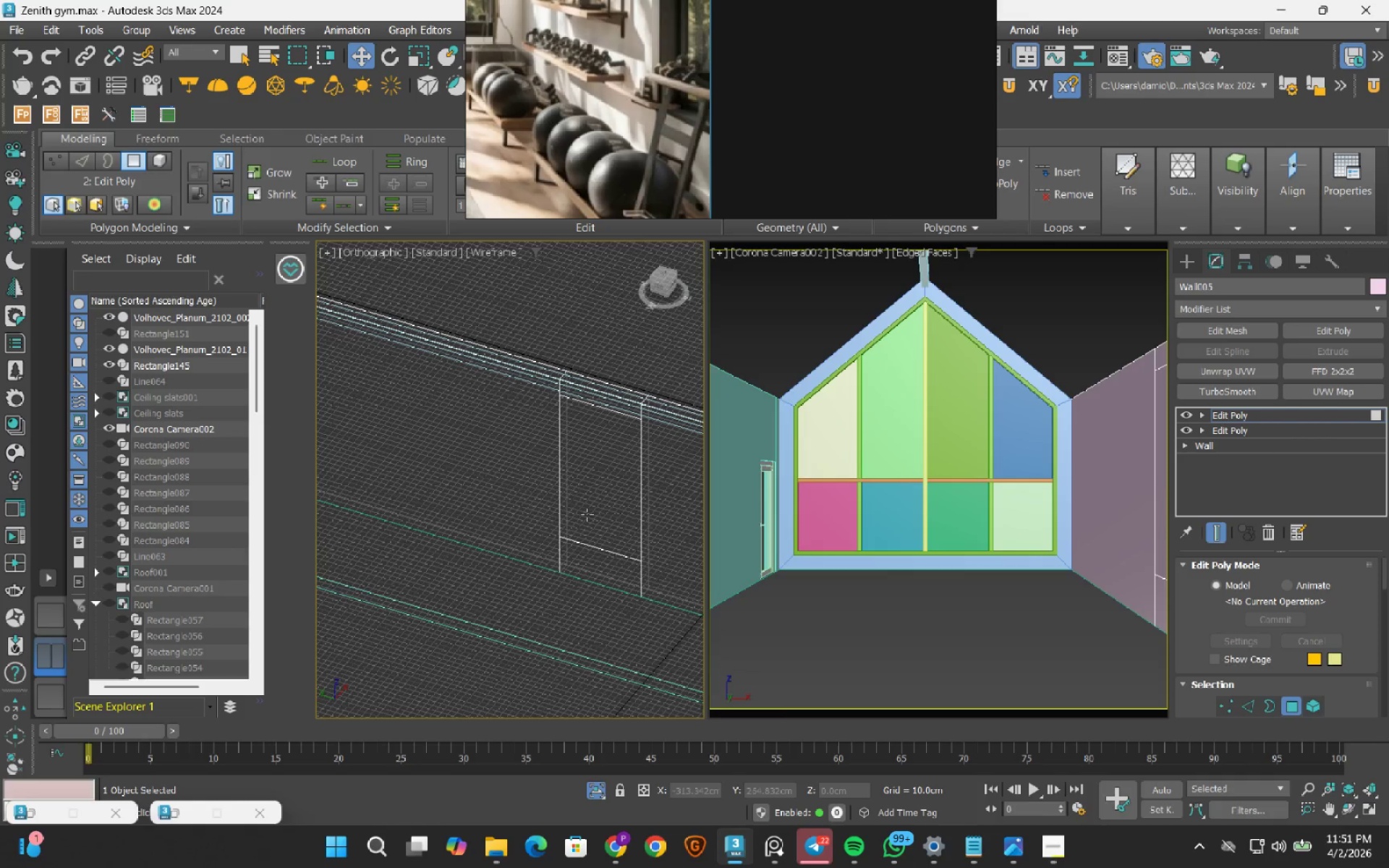 
hold_key(key=ShiftLeft, duration=0.91)
left_click_drag(start_coordinate=[627, 448], to_coordinate=[700, 397])
 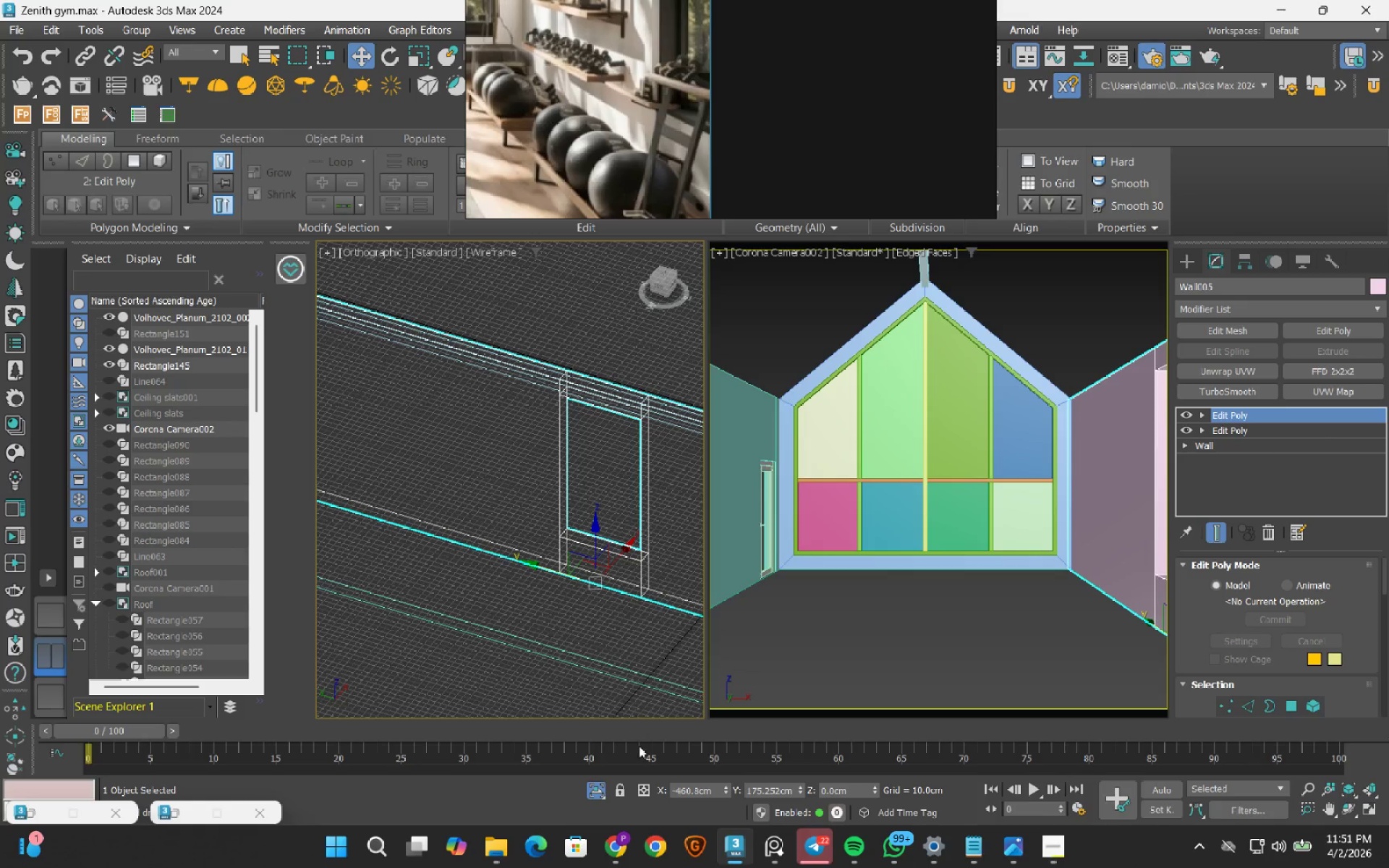 
left_click([625, 851])
 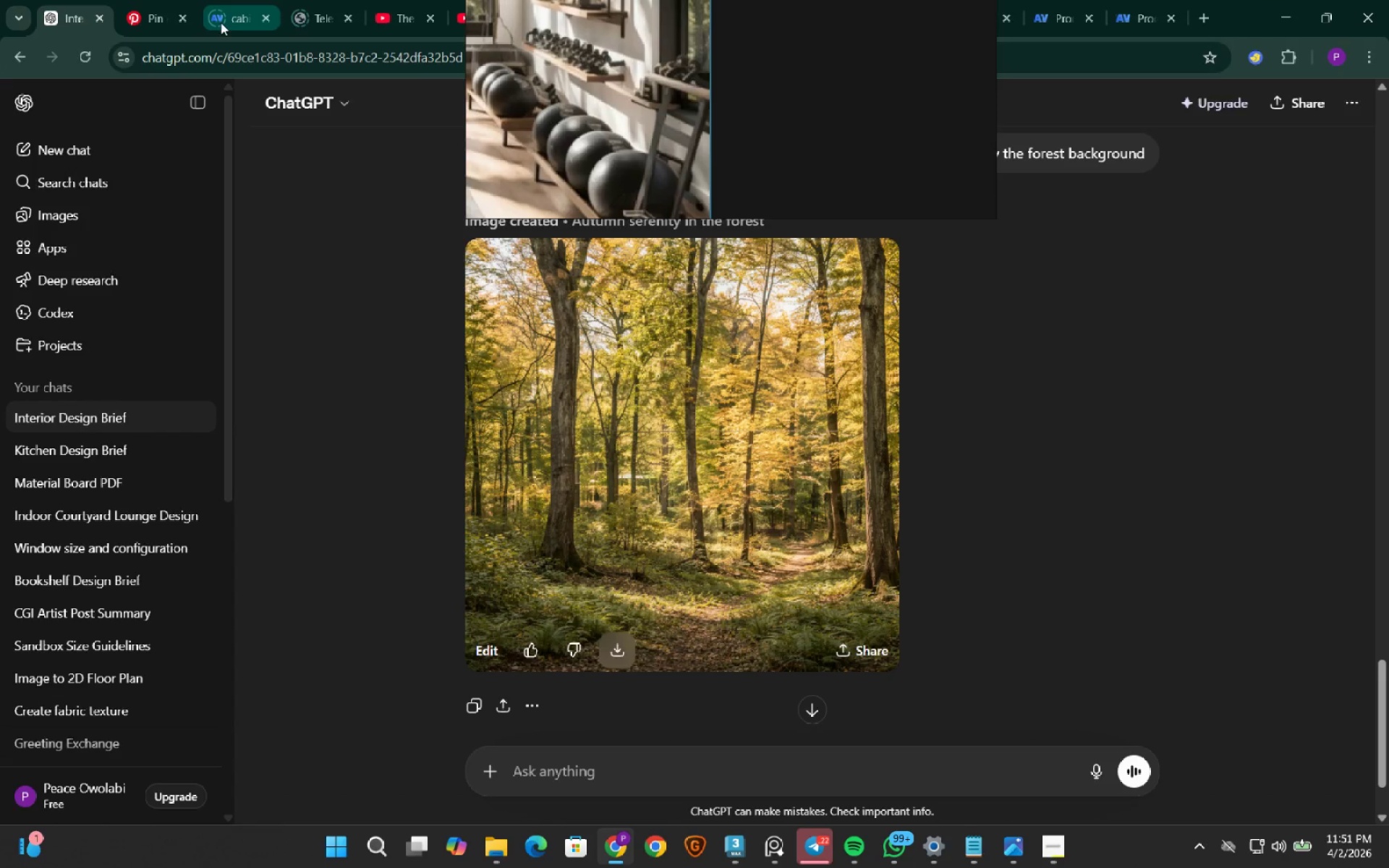 
mouse_move([192, 122])
 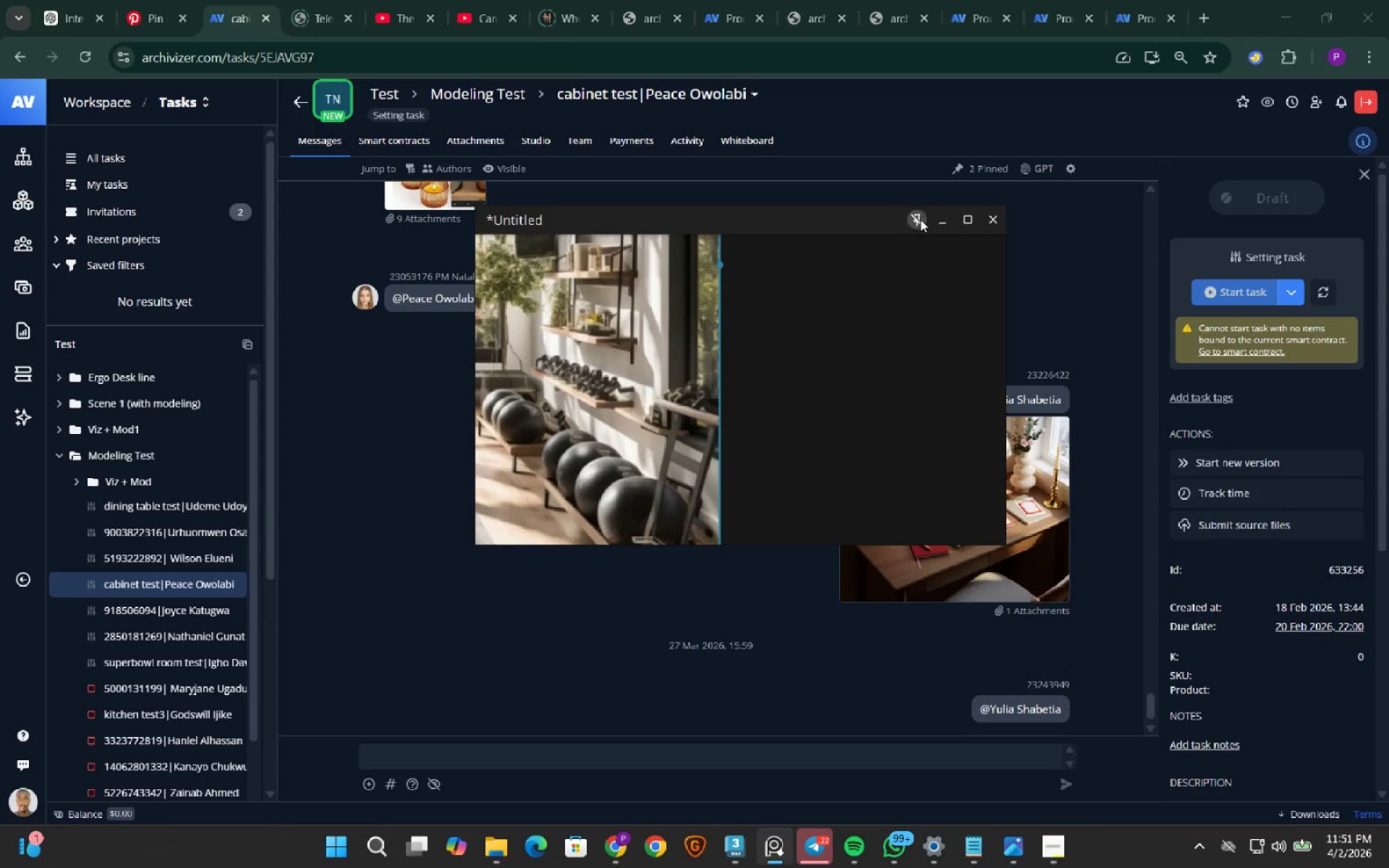 
left_click([936, 222])
 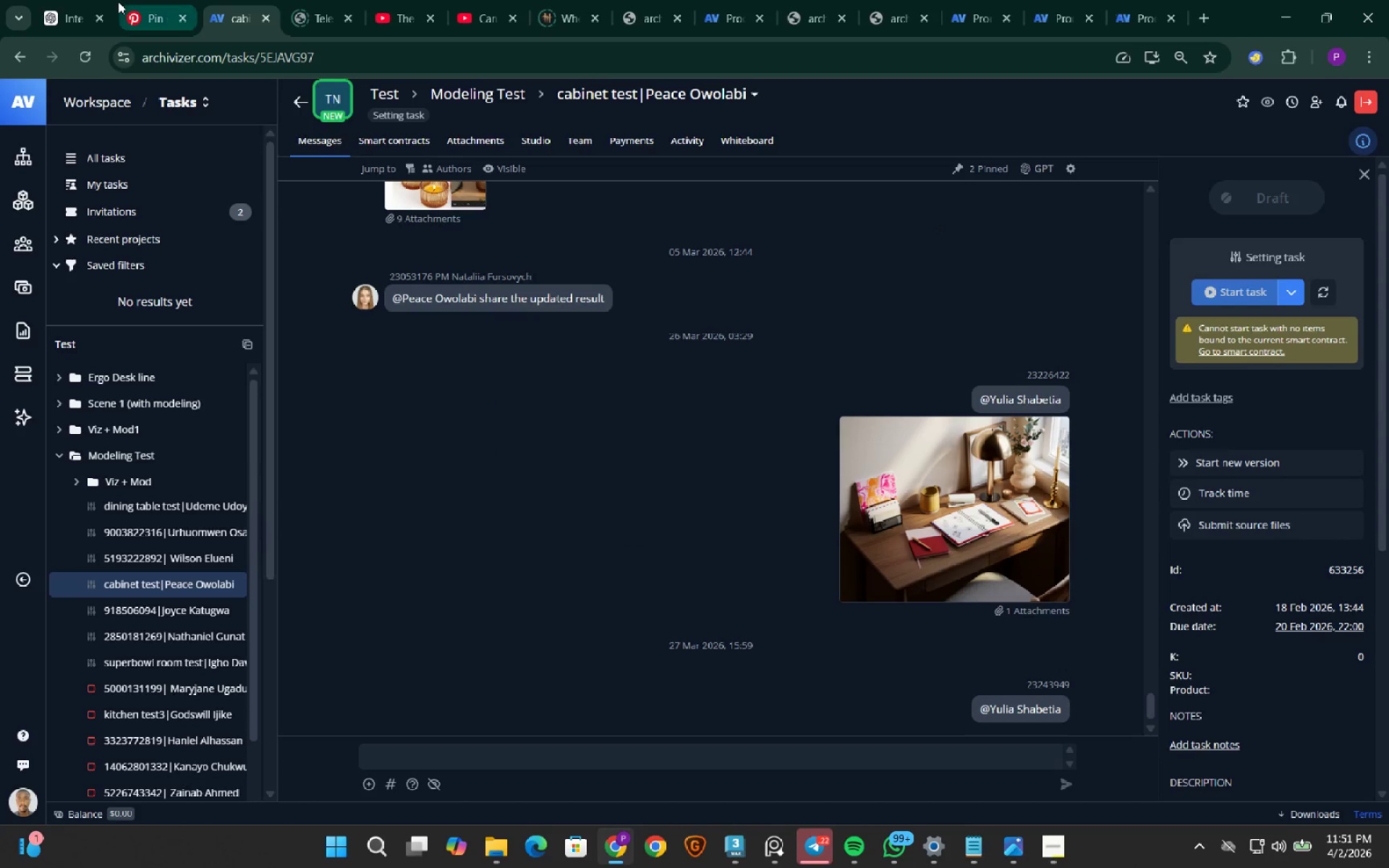 
mouse_move([50, 28])
 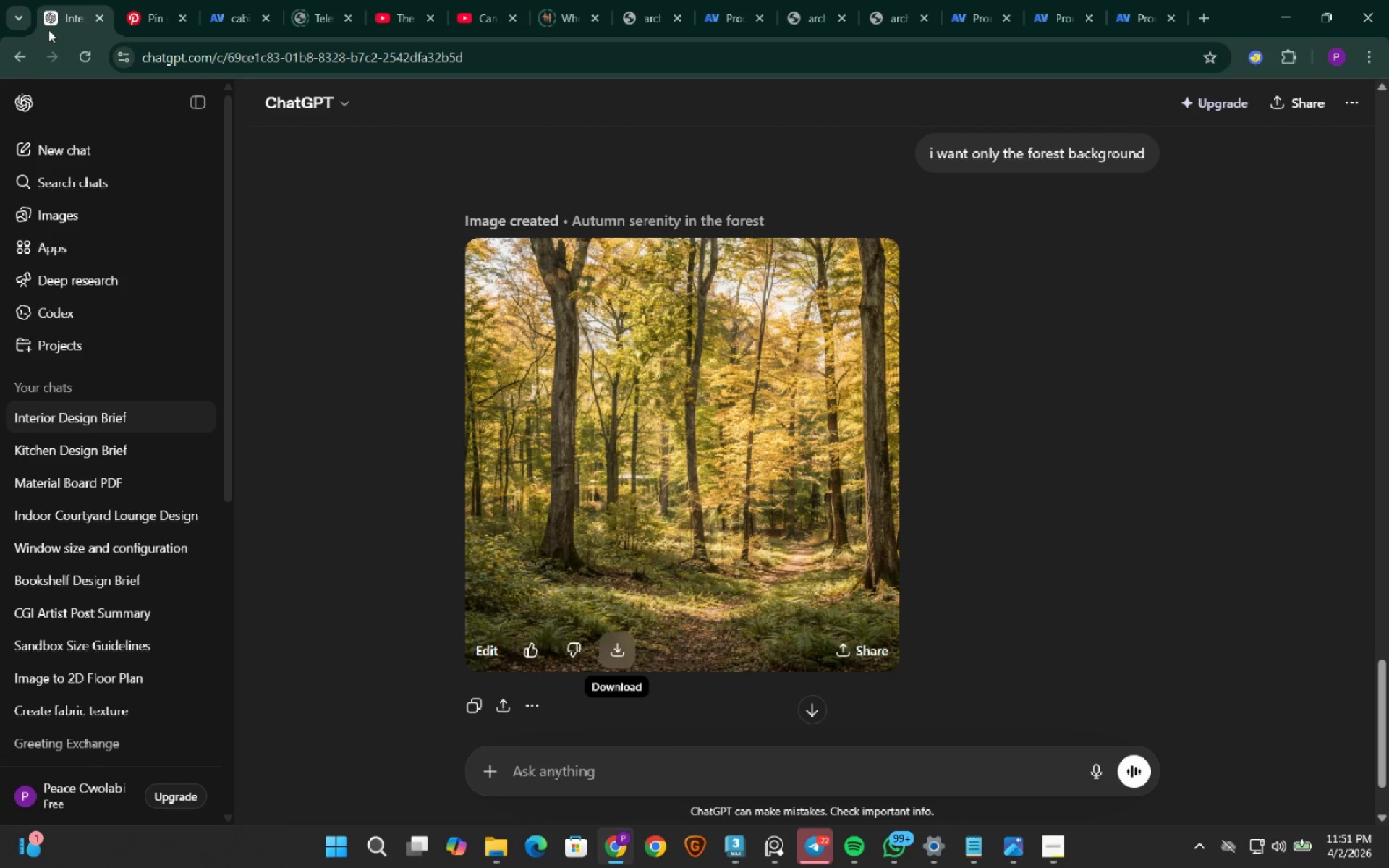 
mouse_move([65, 37])
 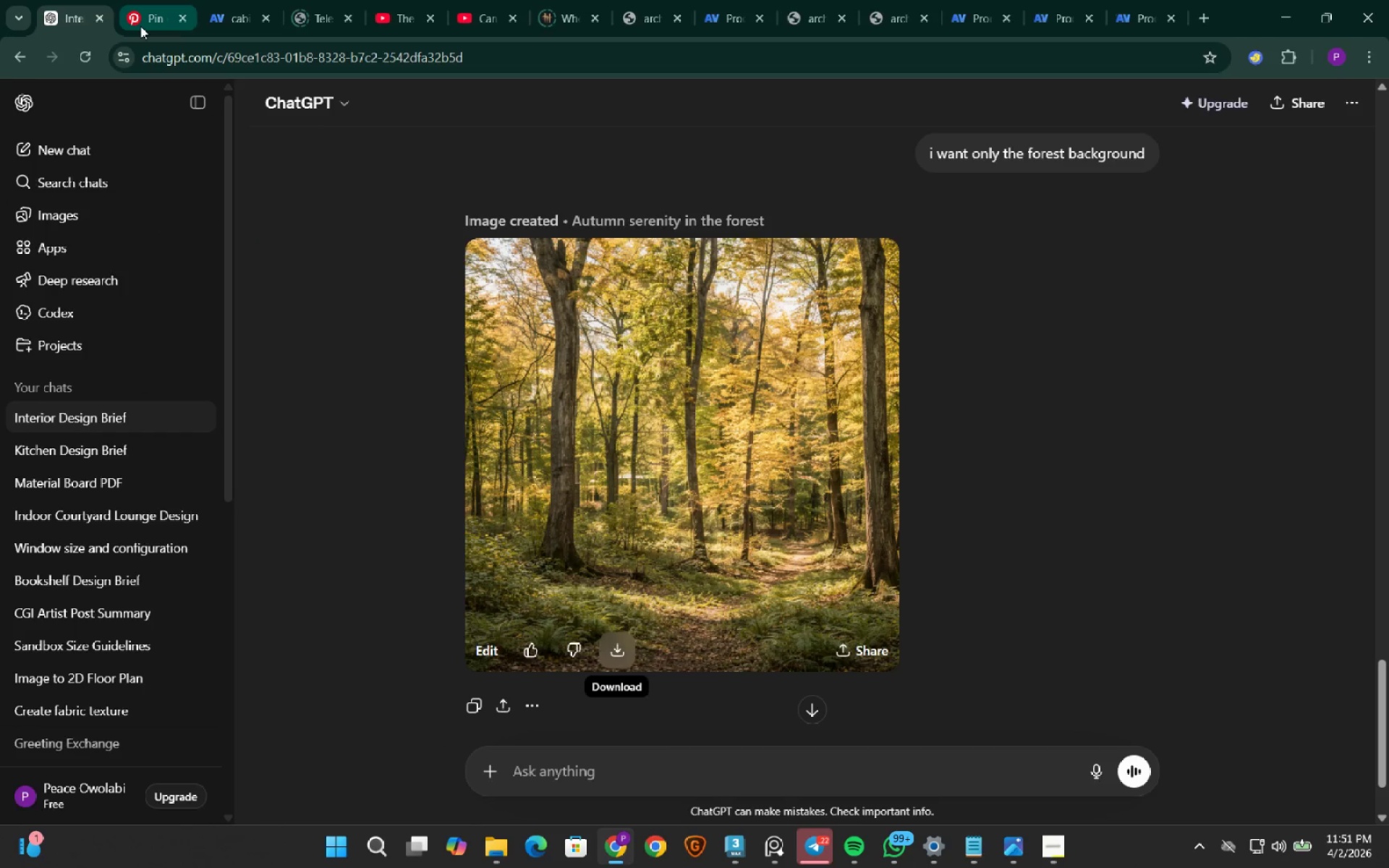 
left_click([140, 26])
 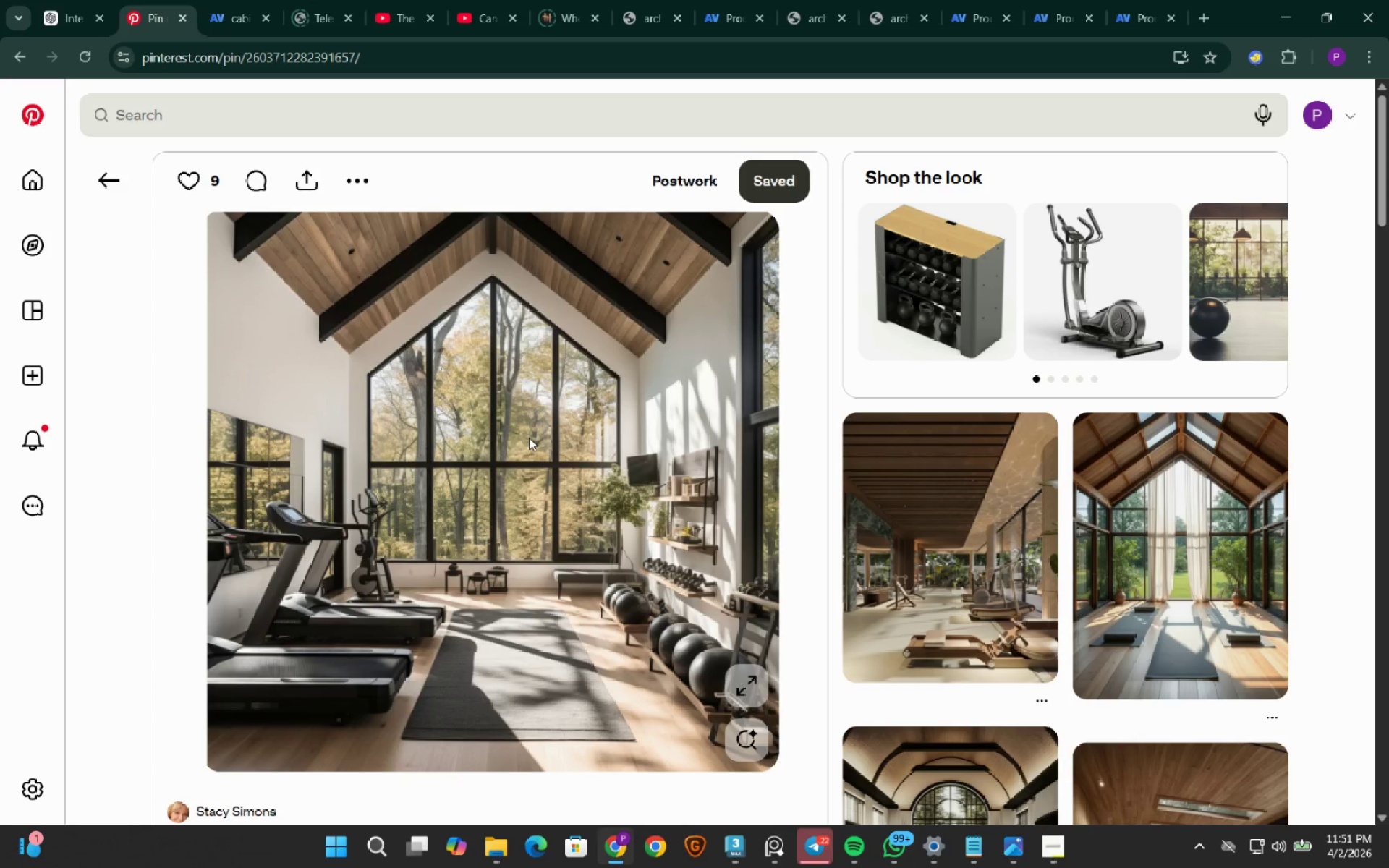 
scroll: coordinate [529, 438], scroll_direction: down, amount: 1.0
 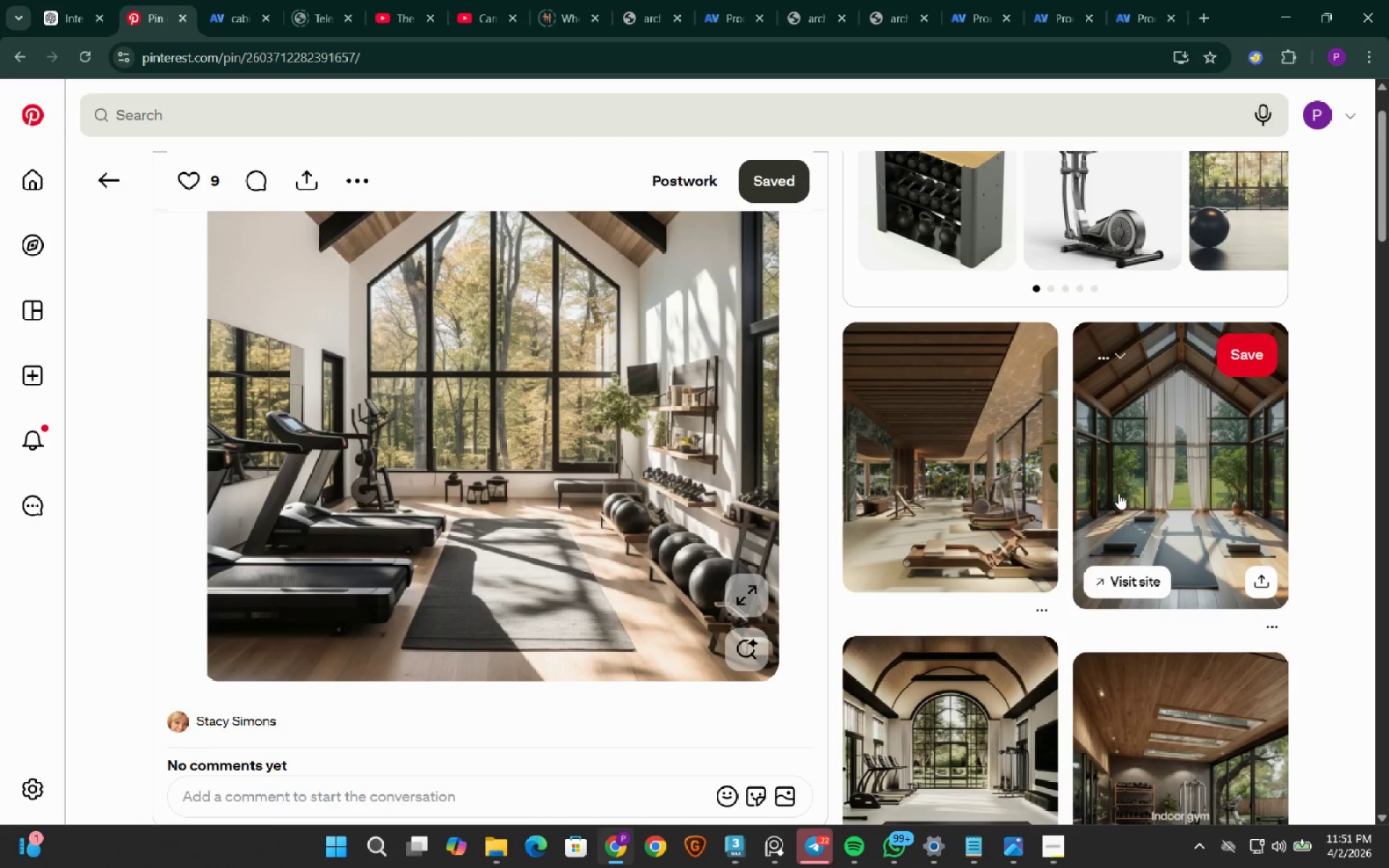 
right_click([1118, 493])
 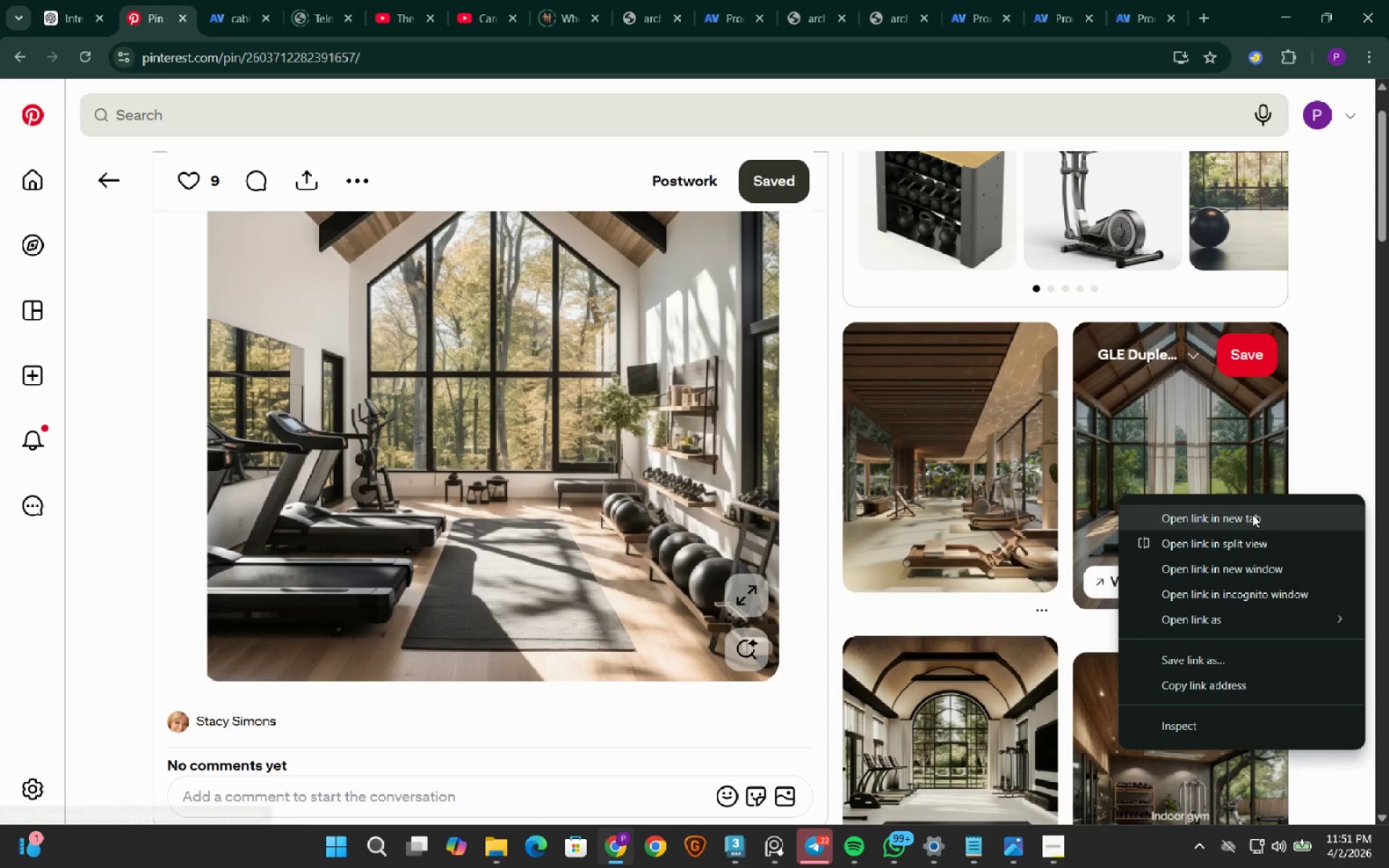 
left_click([1253, 515])
 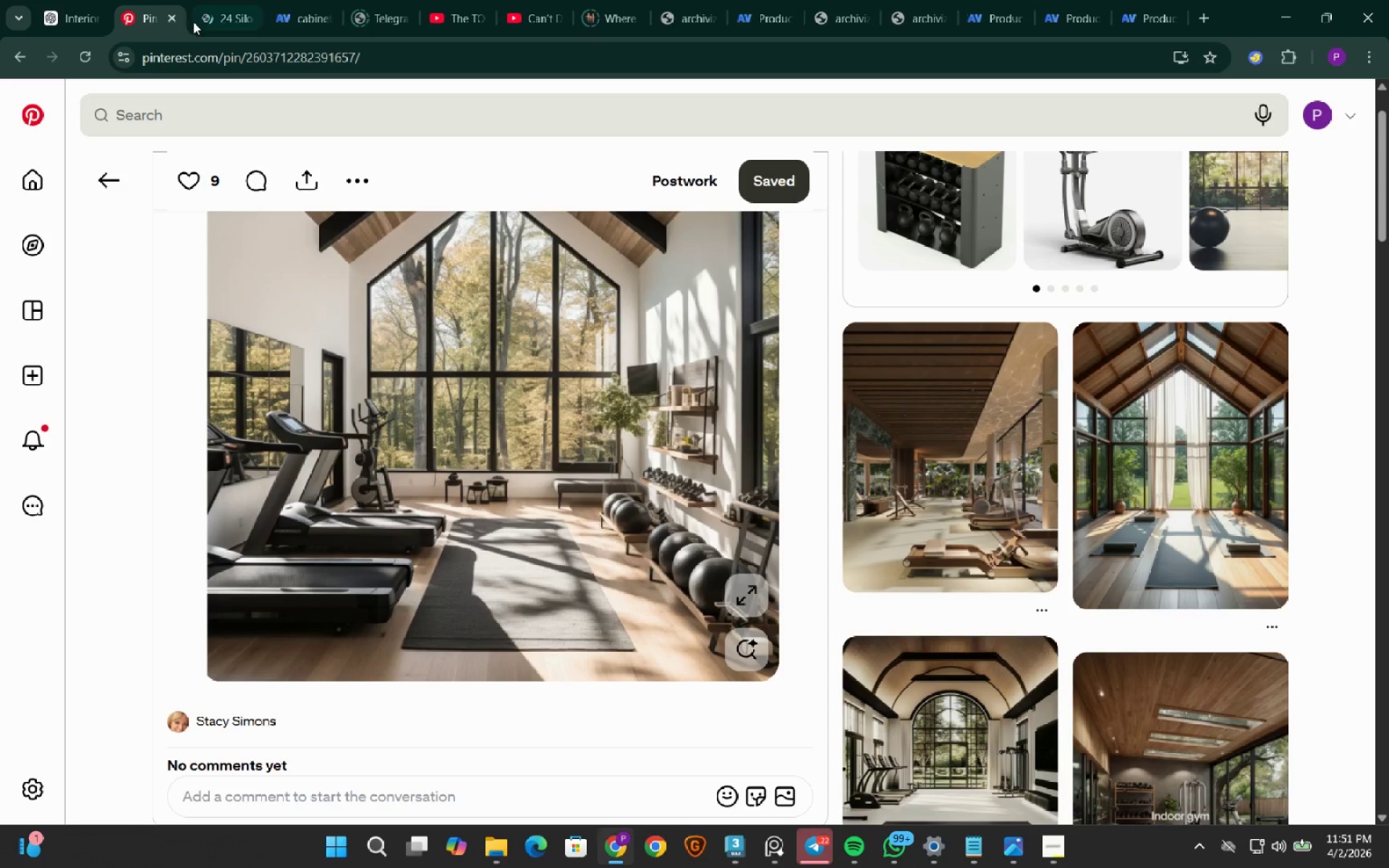 
left_click([216, 25])
 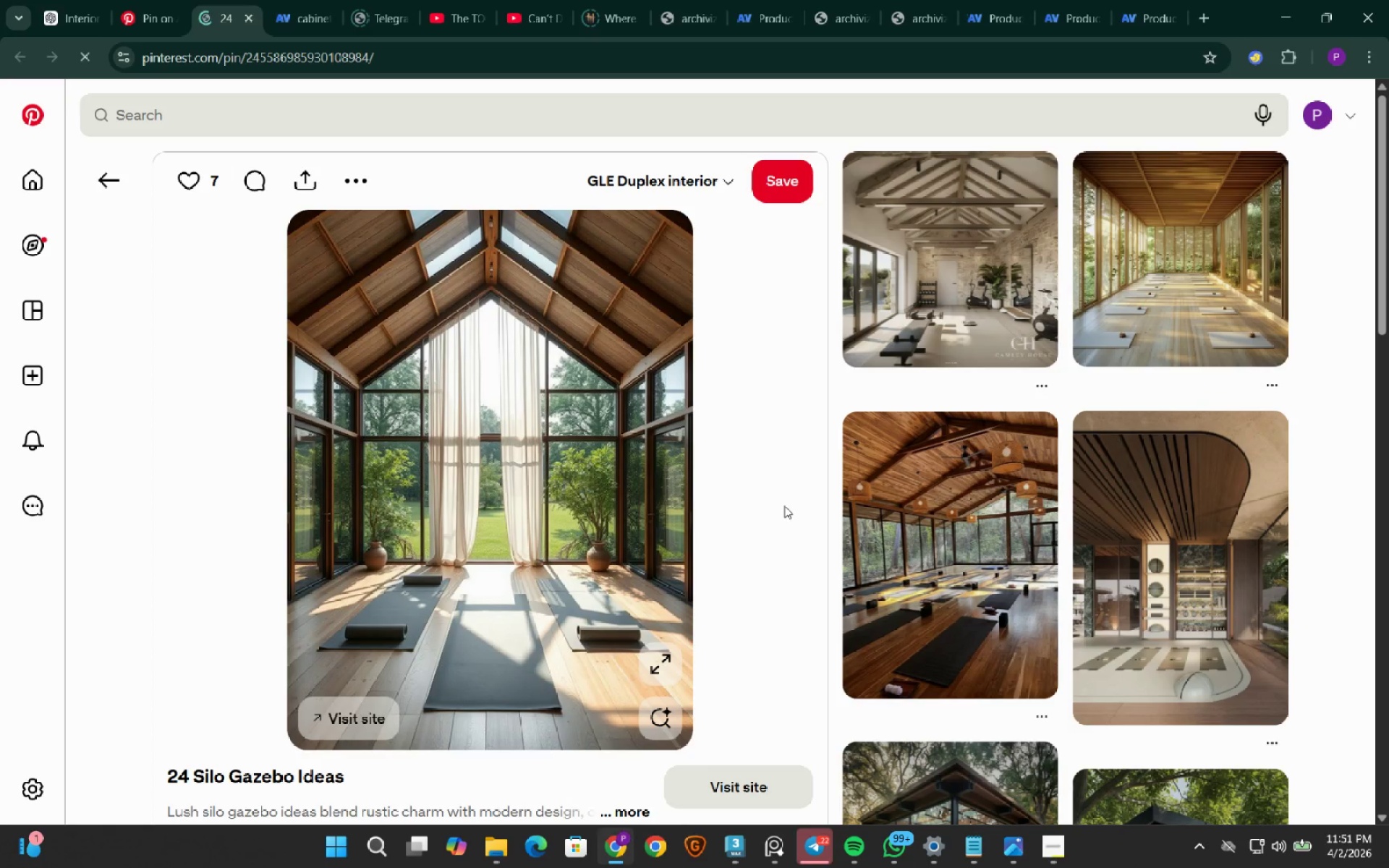 
scroll: coordinate [783, 500], scroll_direction: down, amount: 21.0
 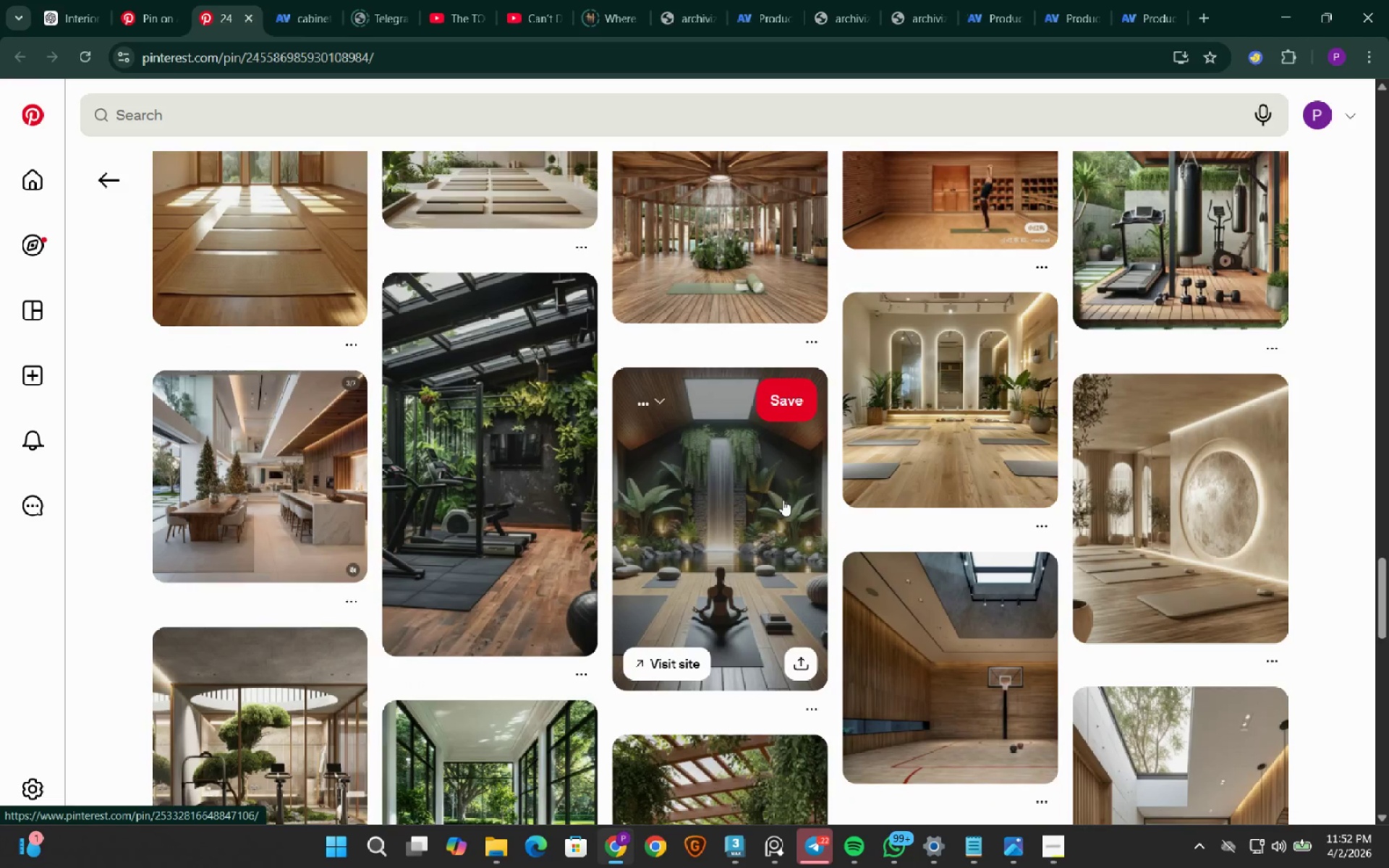 
scroll: coordinate [781, 500], scroll_direction: down, amount: 3.0
 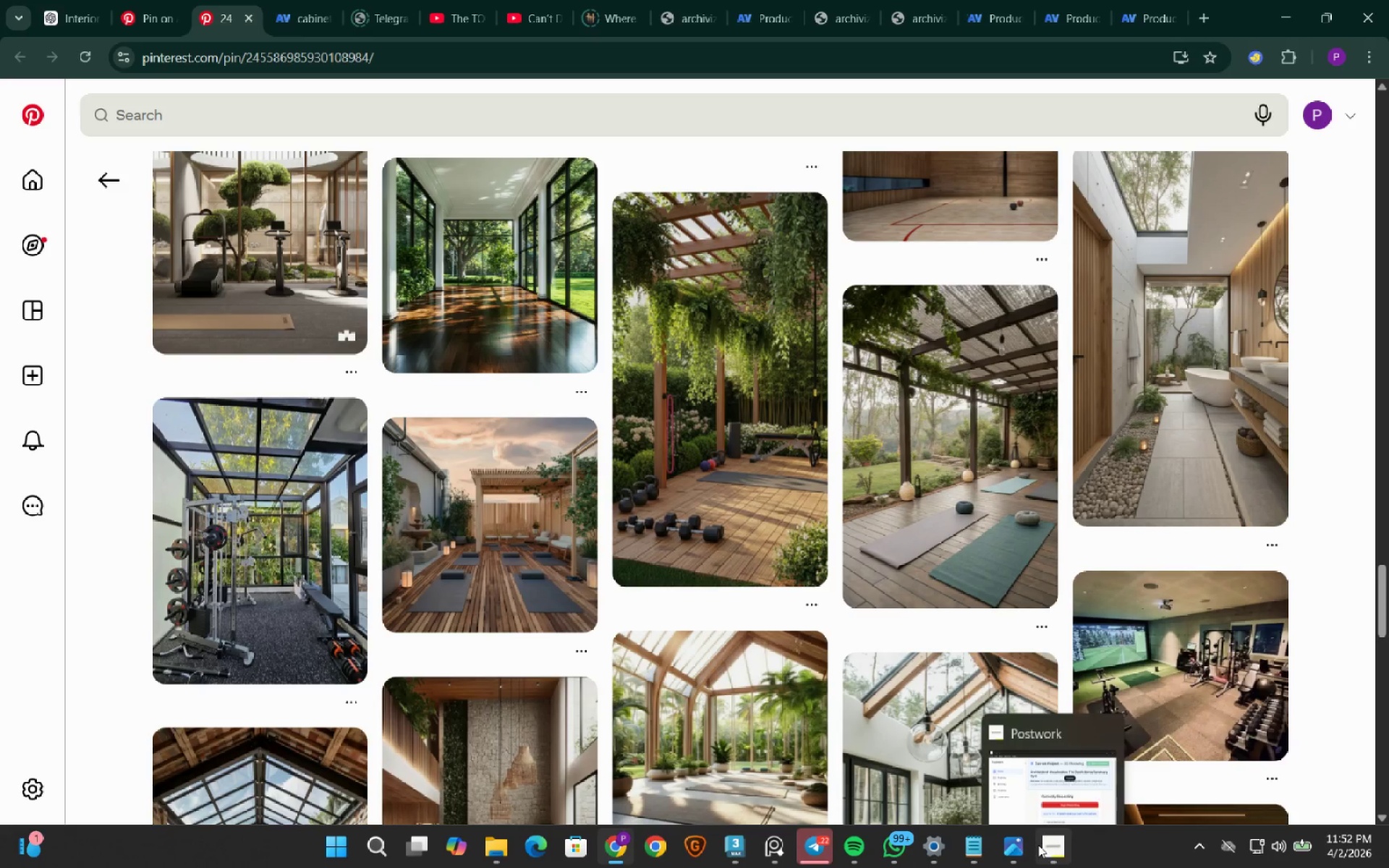 
left_click([1042, 850])